 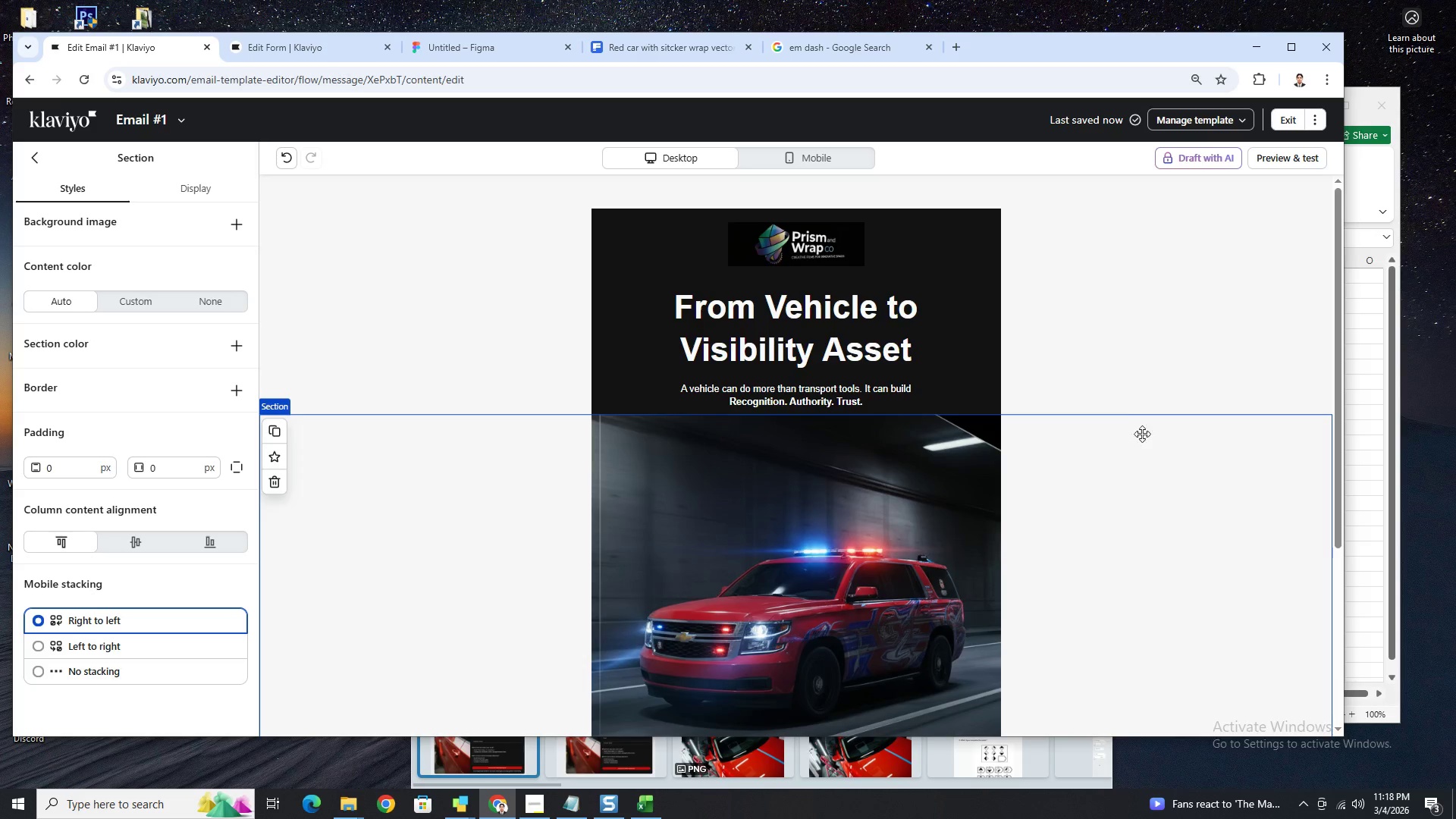 
left_click([1201, 322])
 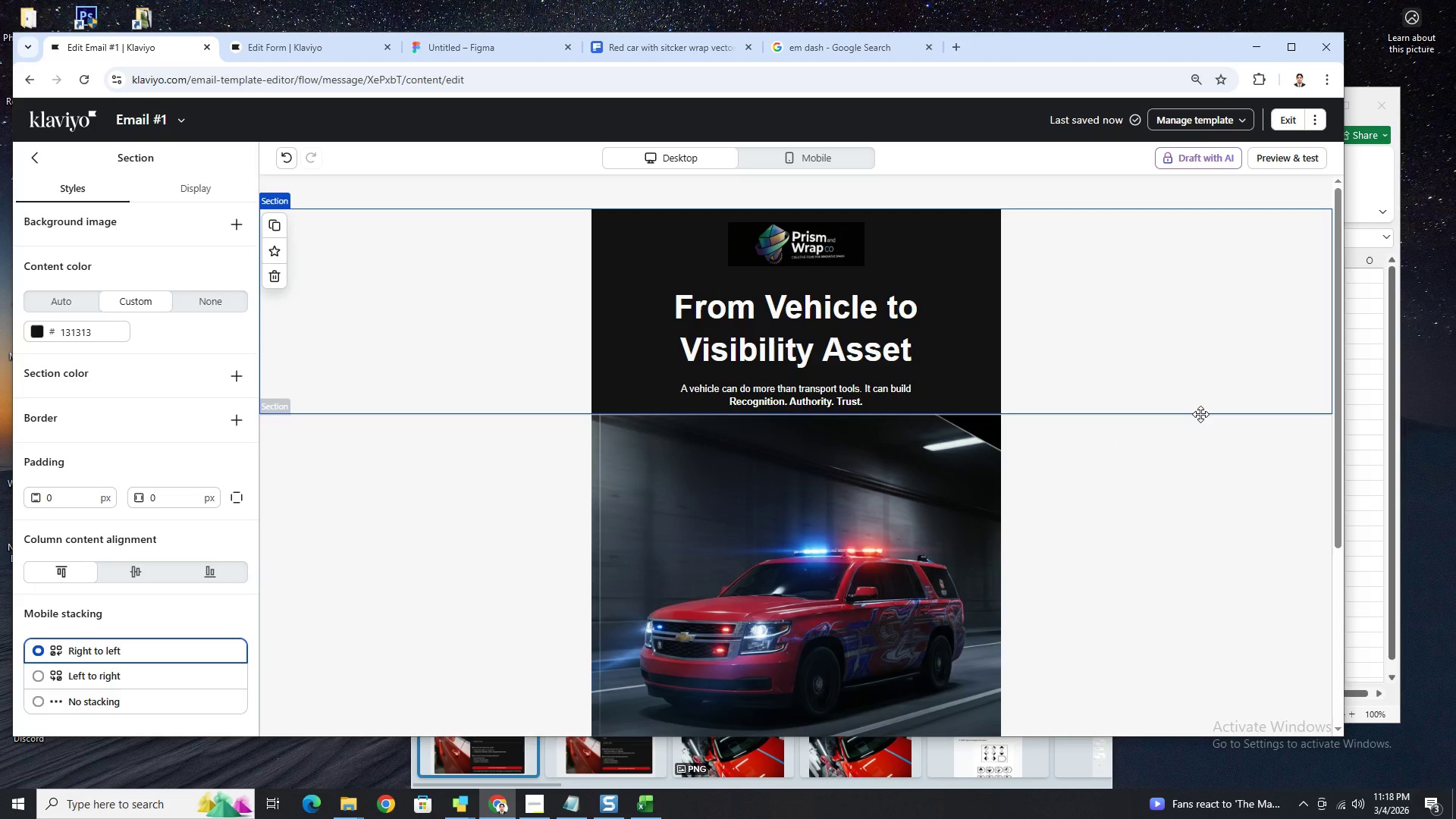 
scroll: coordinate [1200, 414], scroll_direction: down, amount: 4.0
 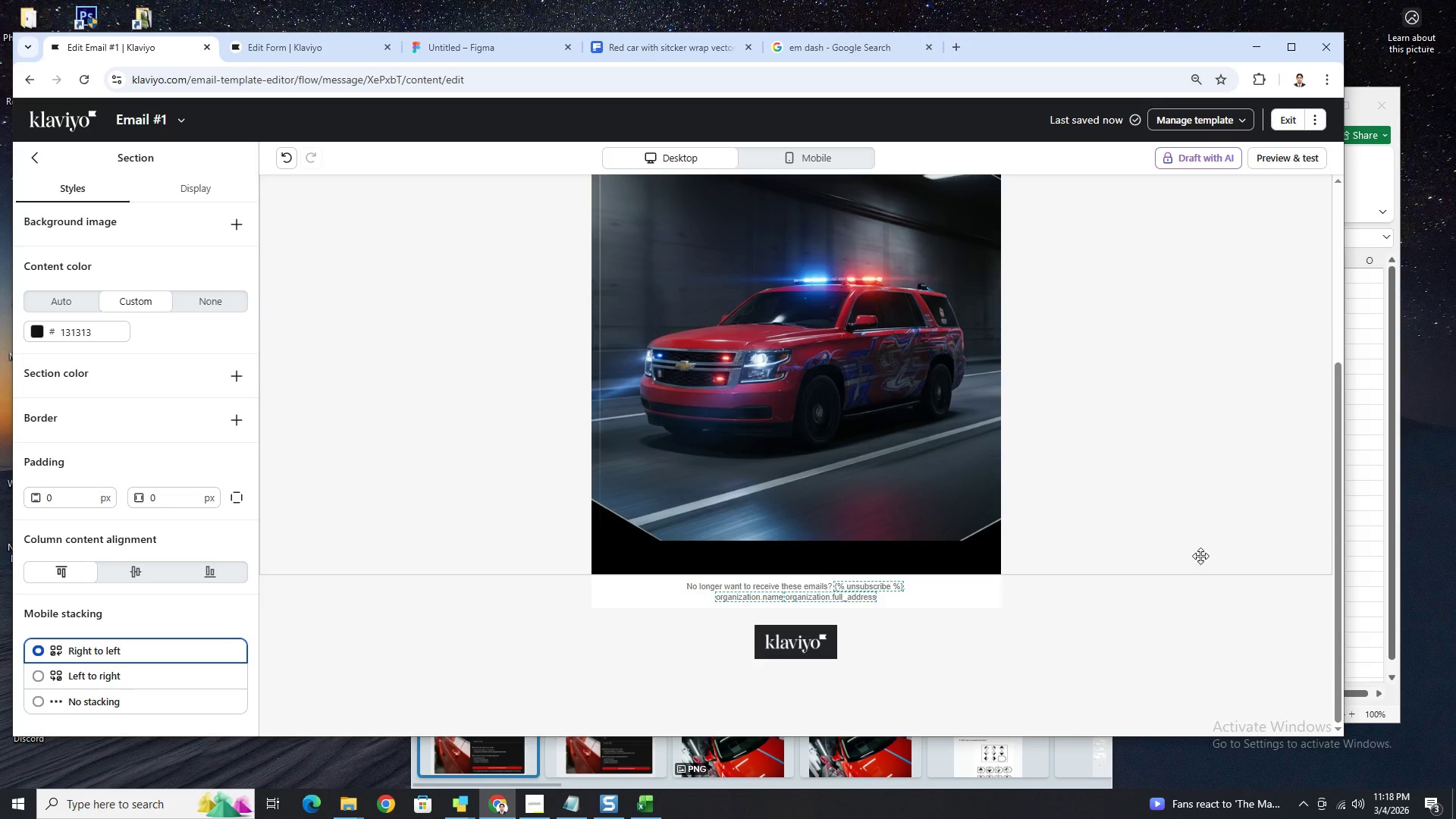 
scroll: coordinate [1204, 557], scroll_direction: up, amount: 2.0
 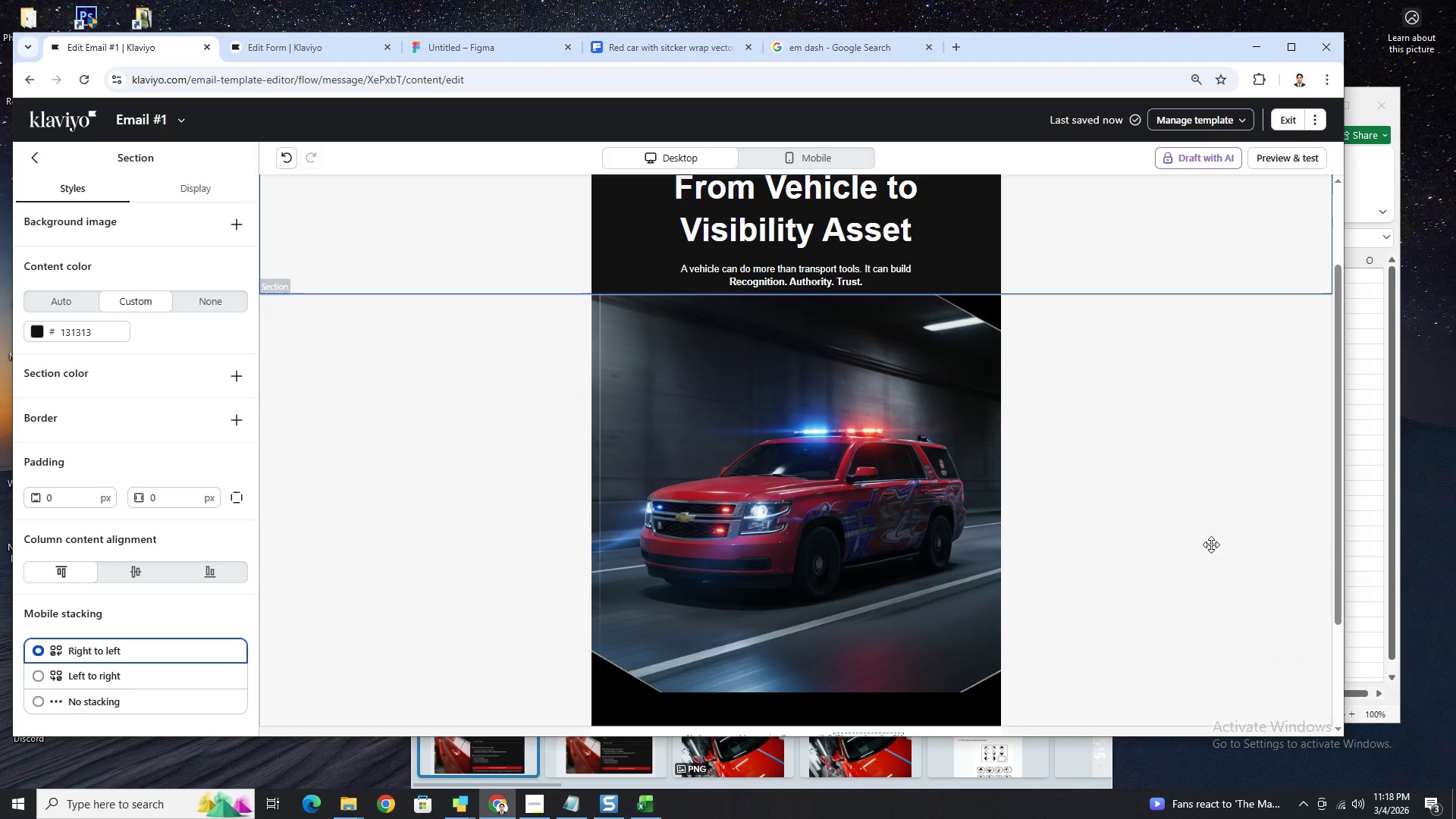 
scroll: coordinate [1212, 543], scroll_direction: down, amount: 2.0
 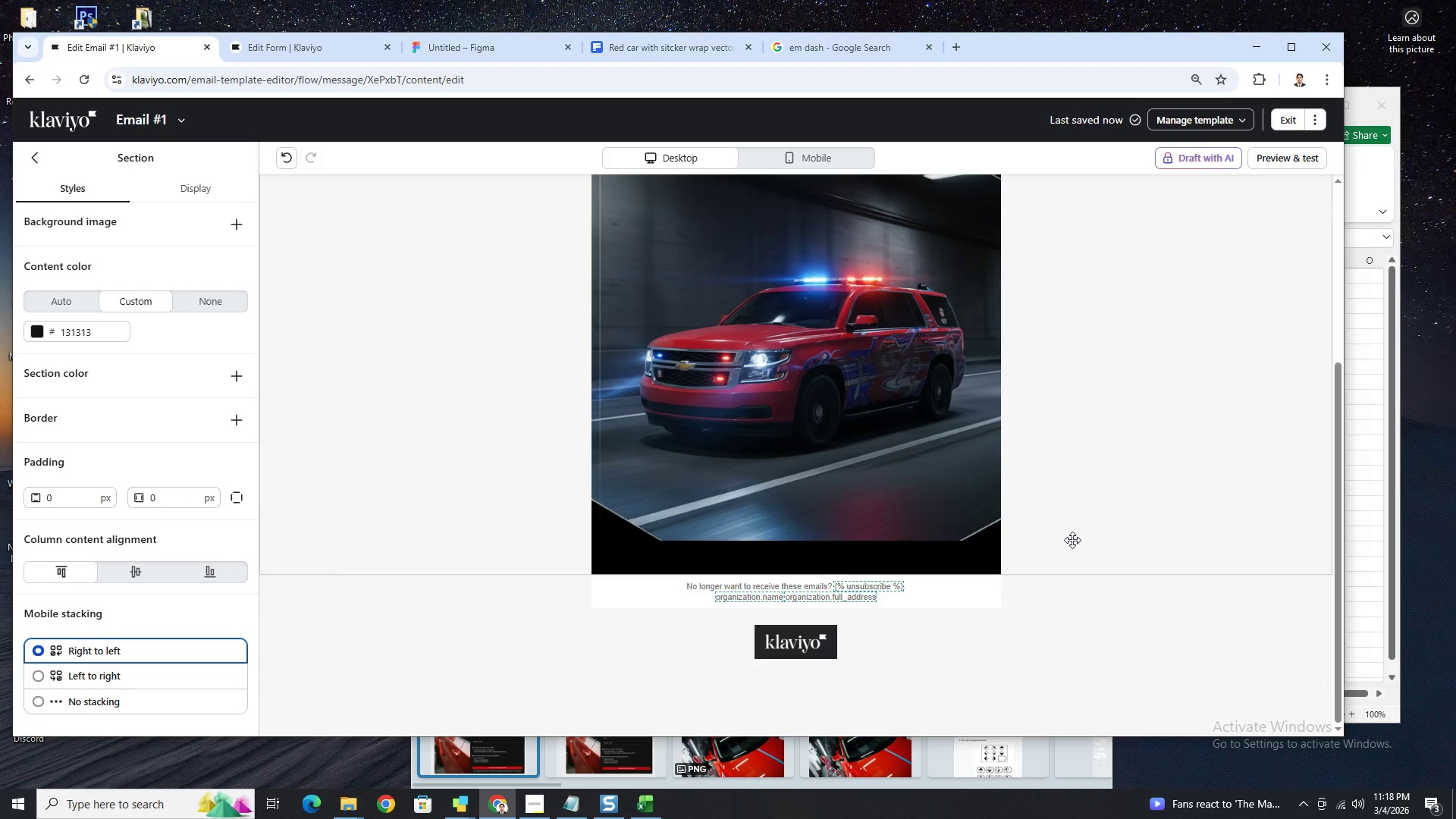 
wait(10.34)
 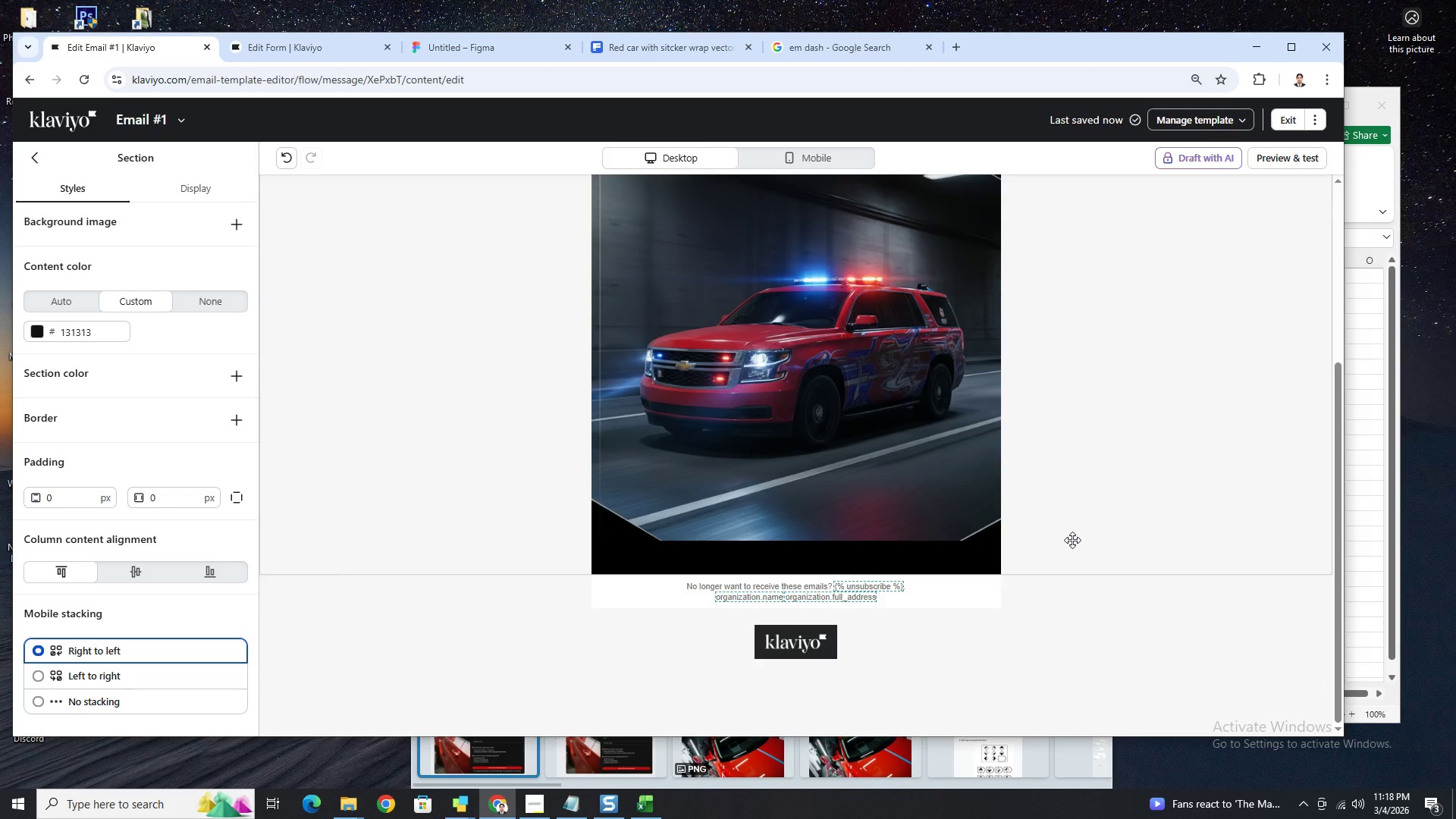 
scroll: coordinate [1115, 520], scroll_direction: up, amount: 2.0
 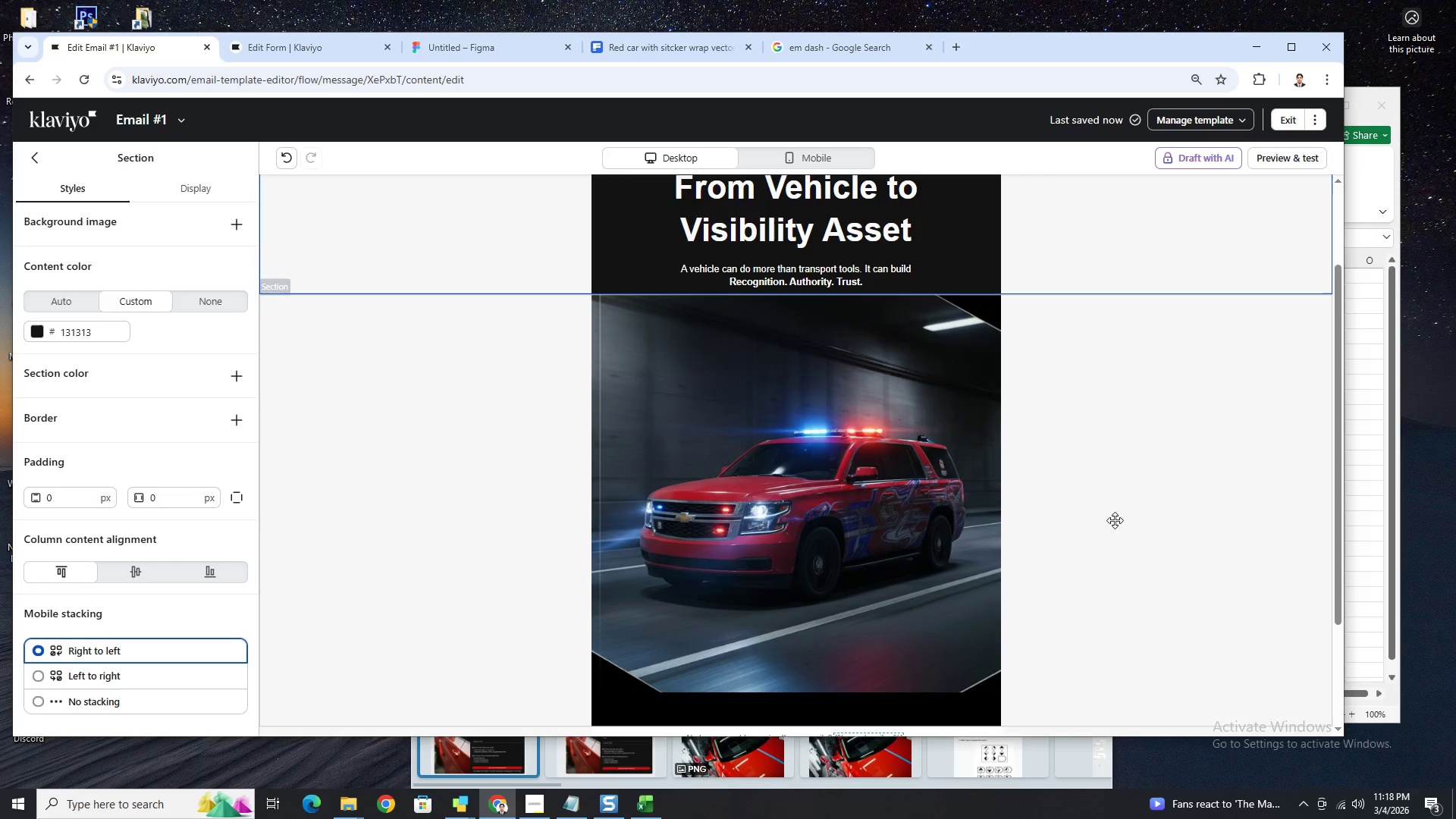 
scroll: coordinate [1115, 520], scroll_direction: none, amount: 0.0
 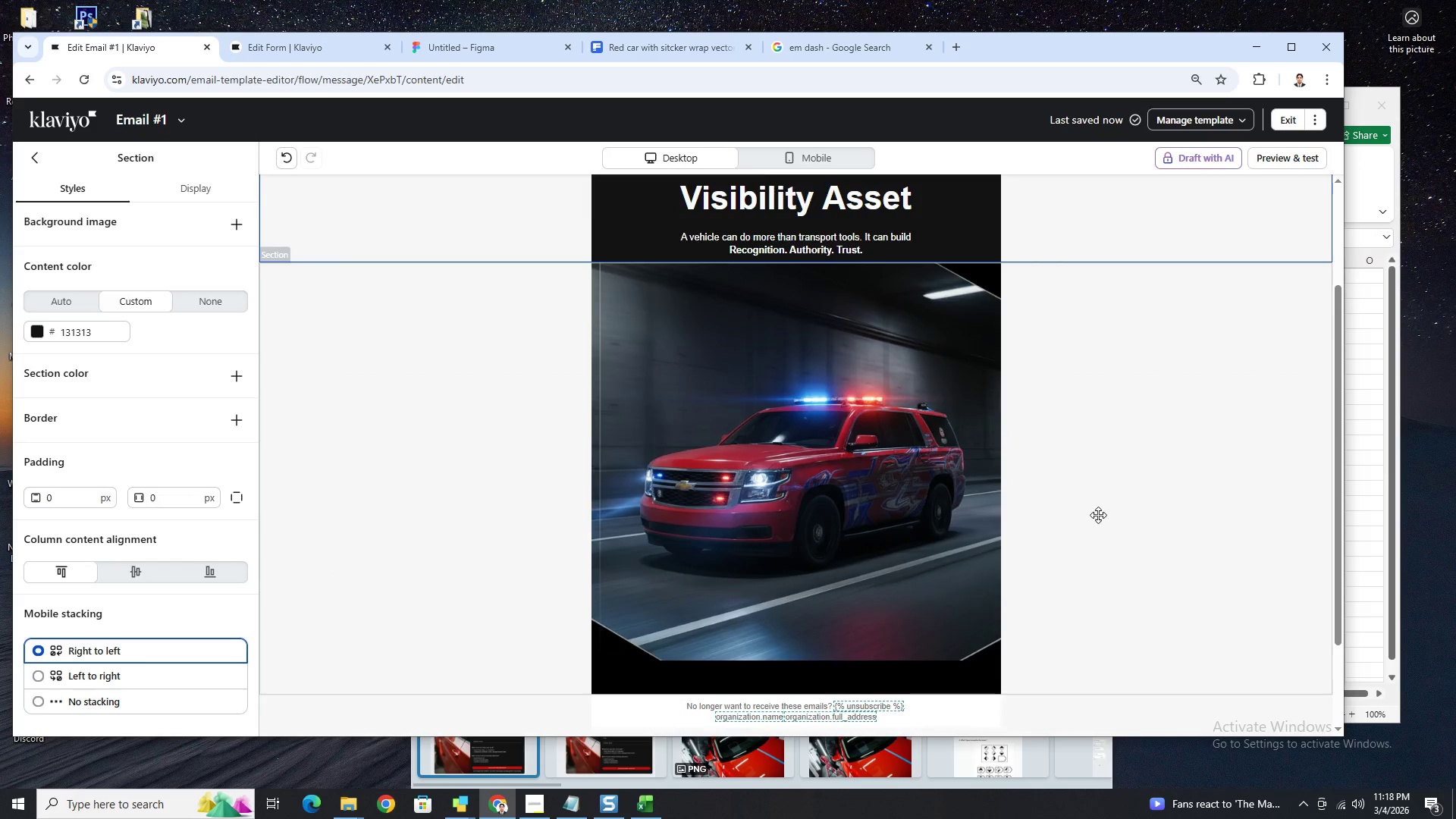 
scroll: coordinate [1094, 514], scroll_direction: down, amount: 2.0
 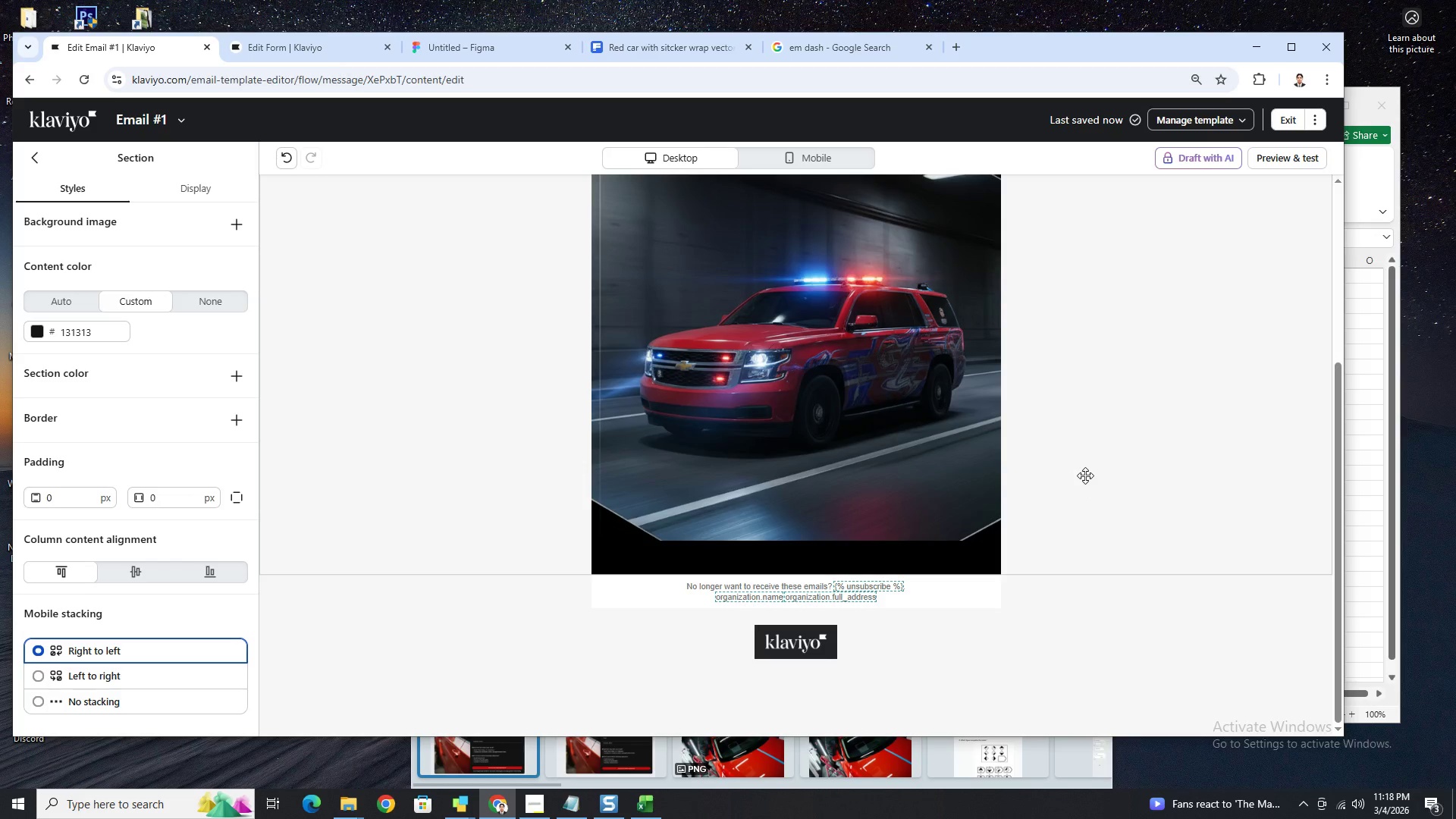 
wait(6.17)
 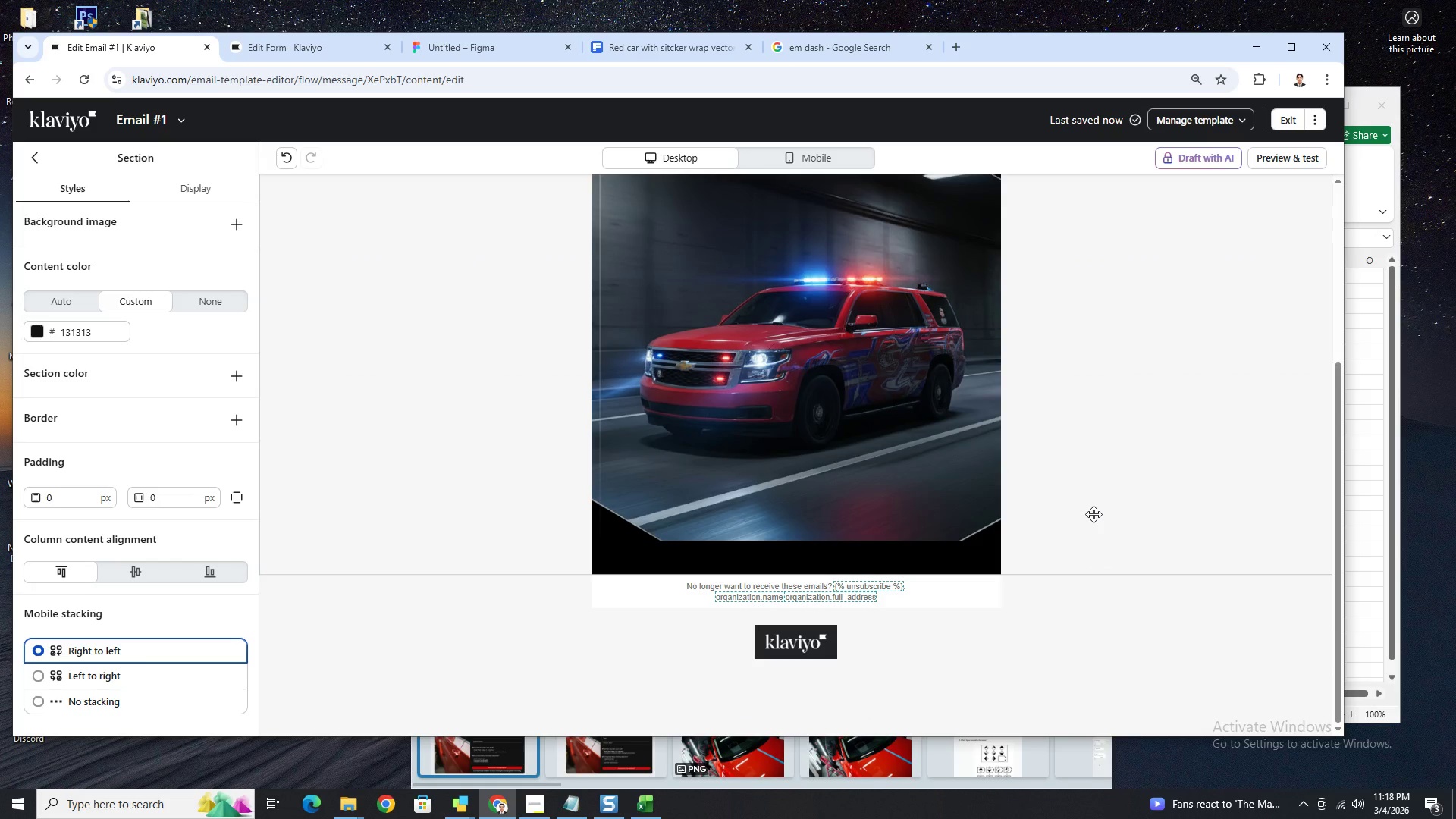 
scroll: coordinate [891, 529], scroll_direction: up, amount: 1.0
 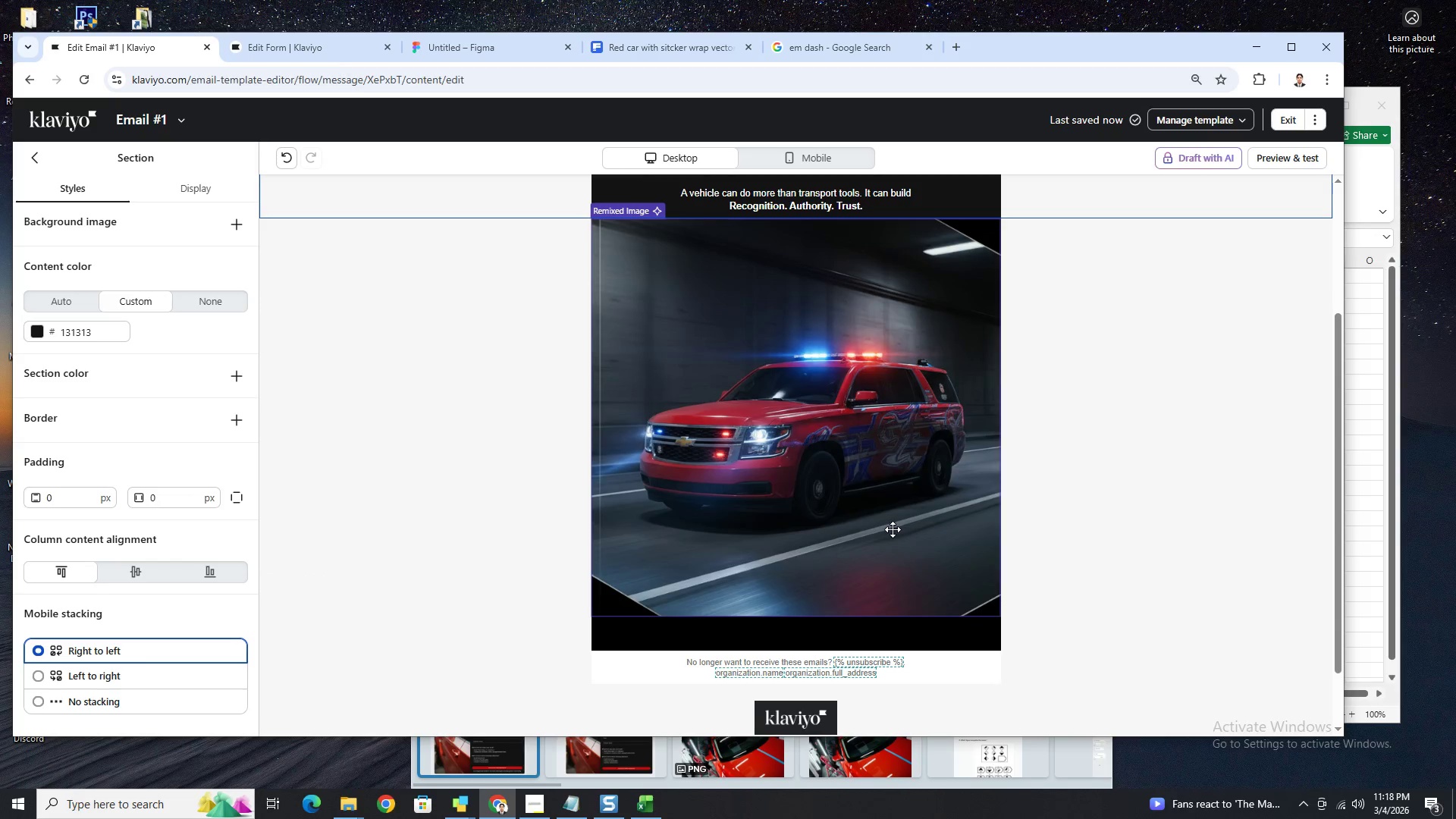 
scroll: coordinate [893, 529], scroll_direction: down, amount: 1.0
 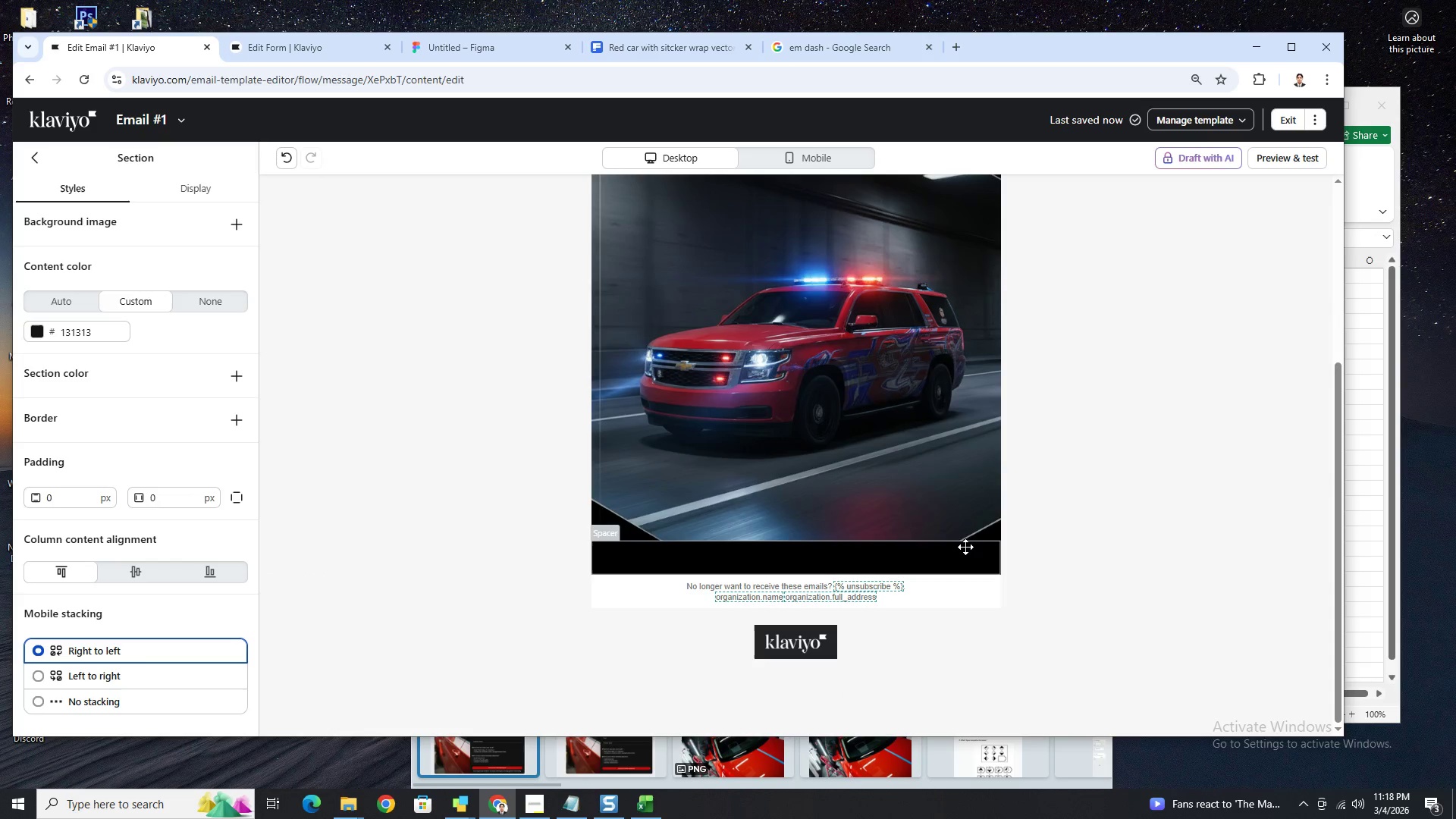 
left_click([965, 563])
 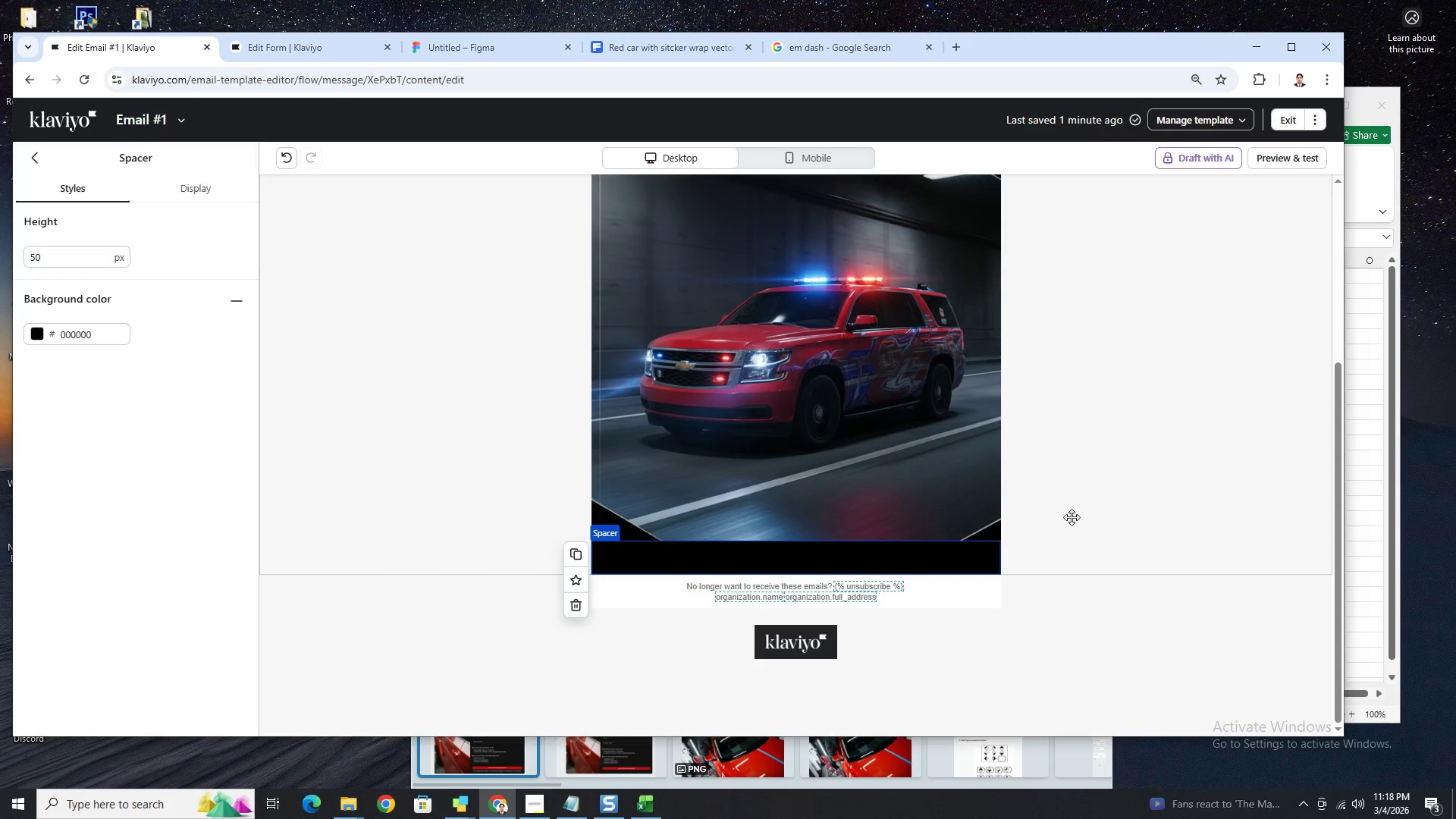 
scroll: coordinate [1072, 517], scroll_direction: up, amount: 2.0
 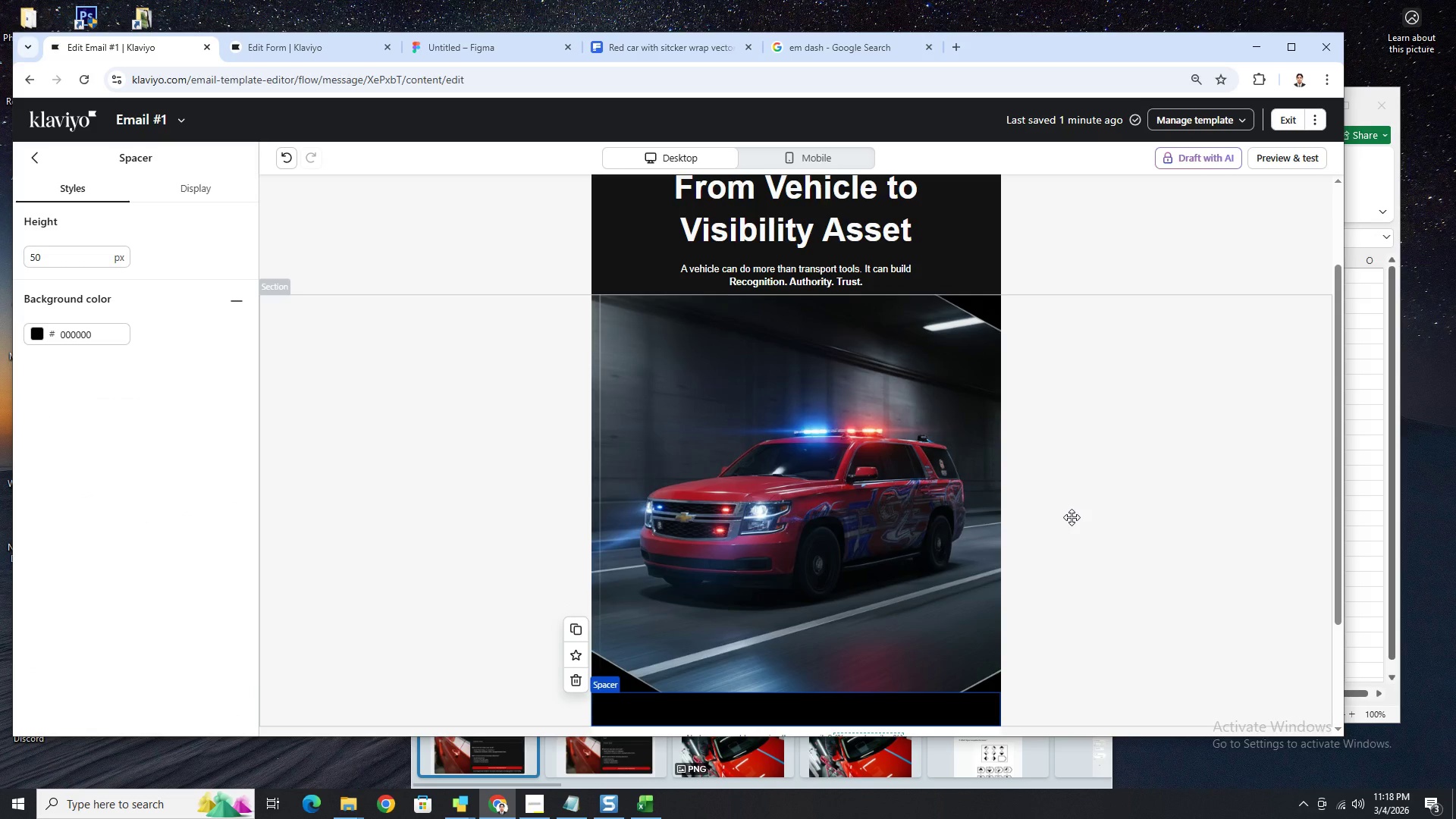 
scroll: coordinate [1071, 520], scroll_direction: none, amount: 0.0
 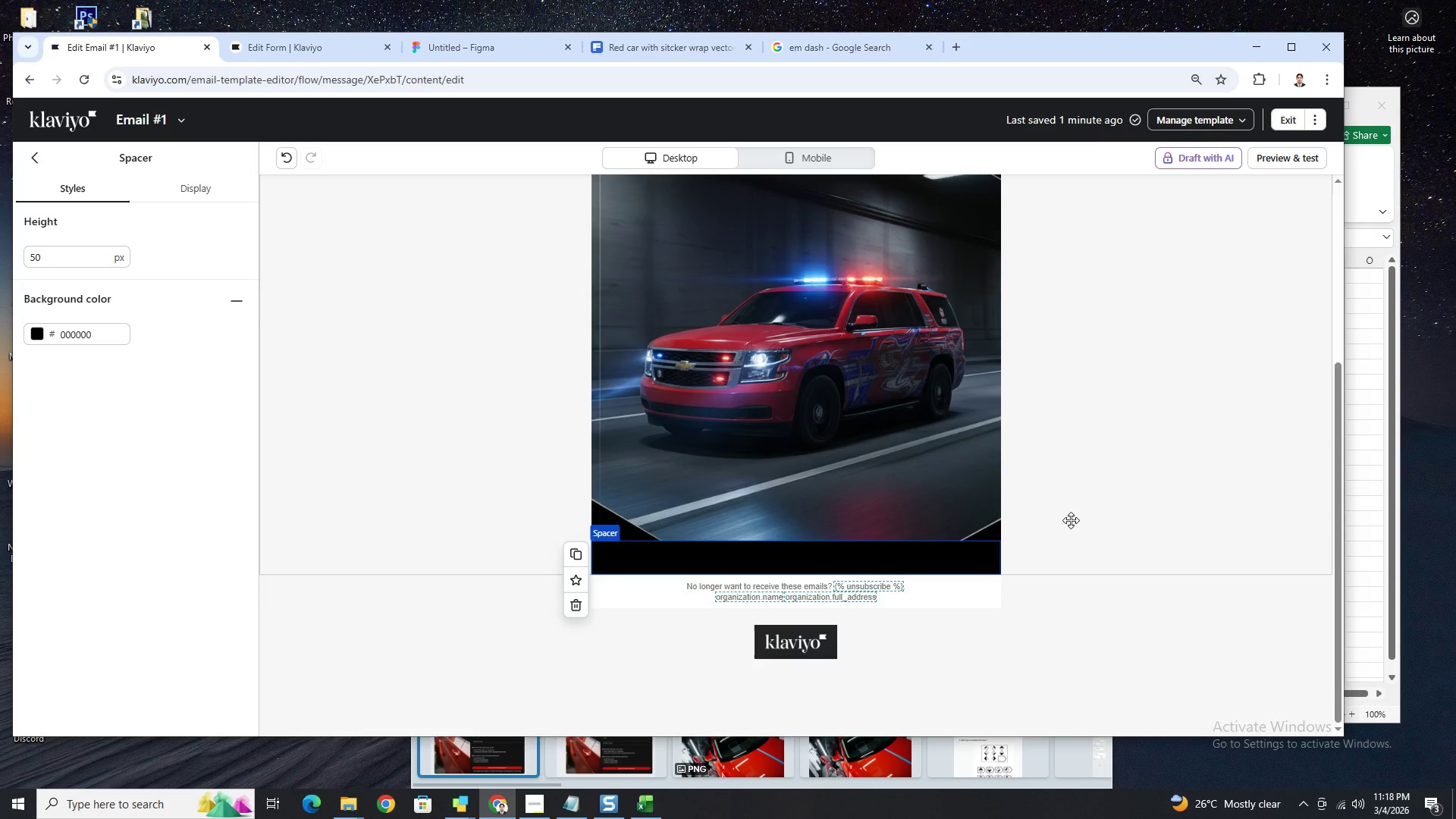 
scroll: coordinate [1071, 520], scroll_direction: up, amount: 2.0
 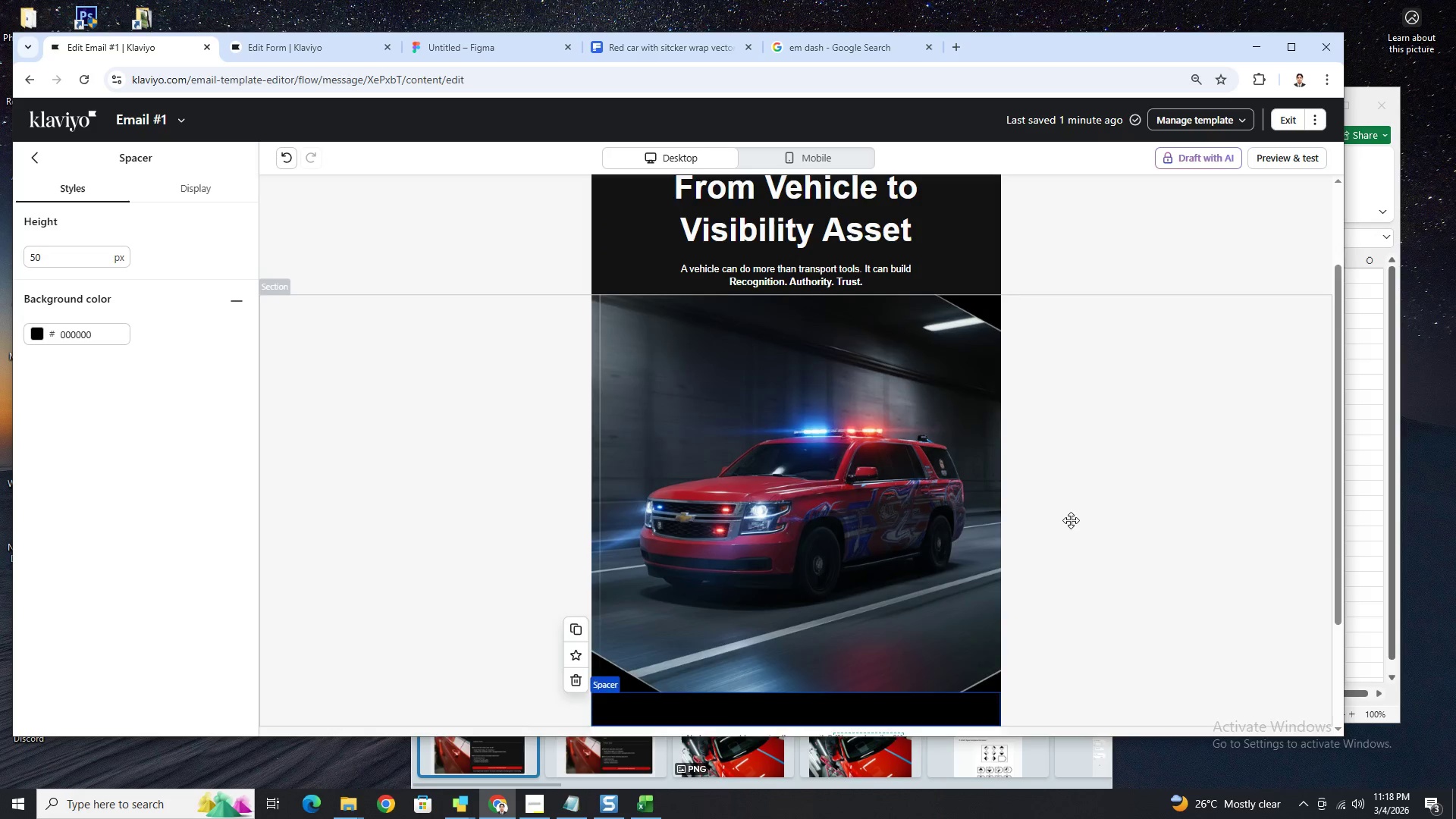 
scroll: coordinate [1071, 520], scroll_direction: down, amount: 3.0
 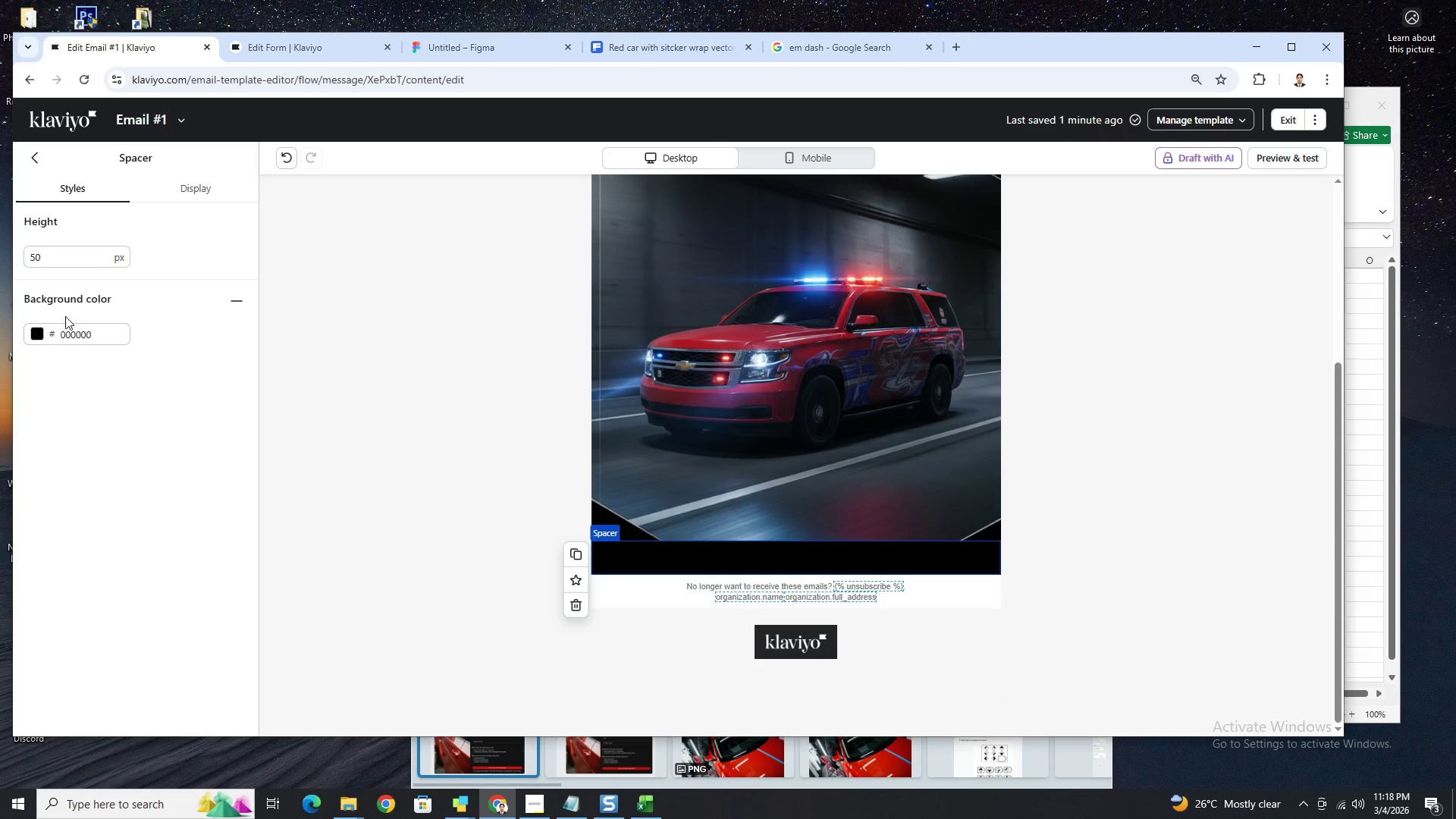 
left_click([38, 337])
 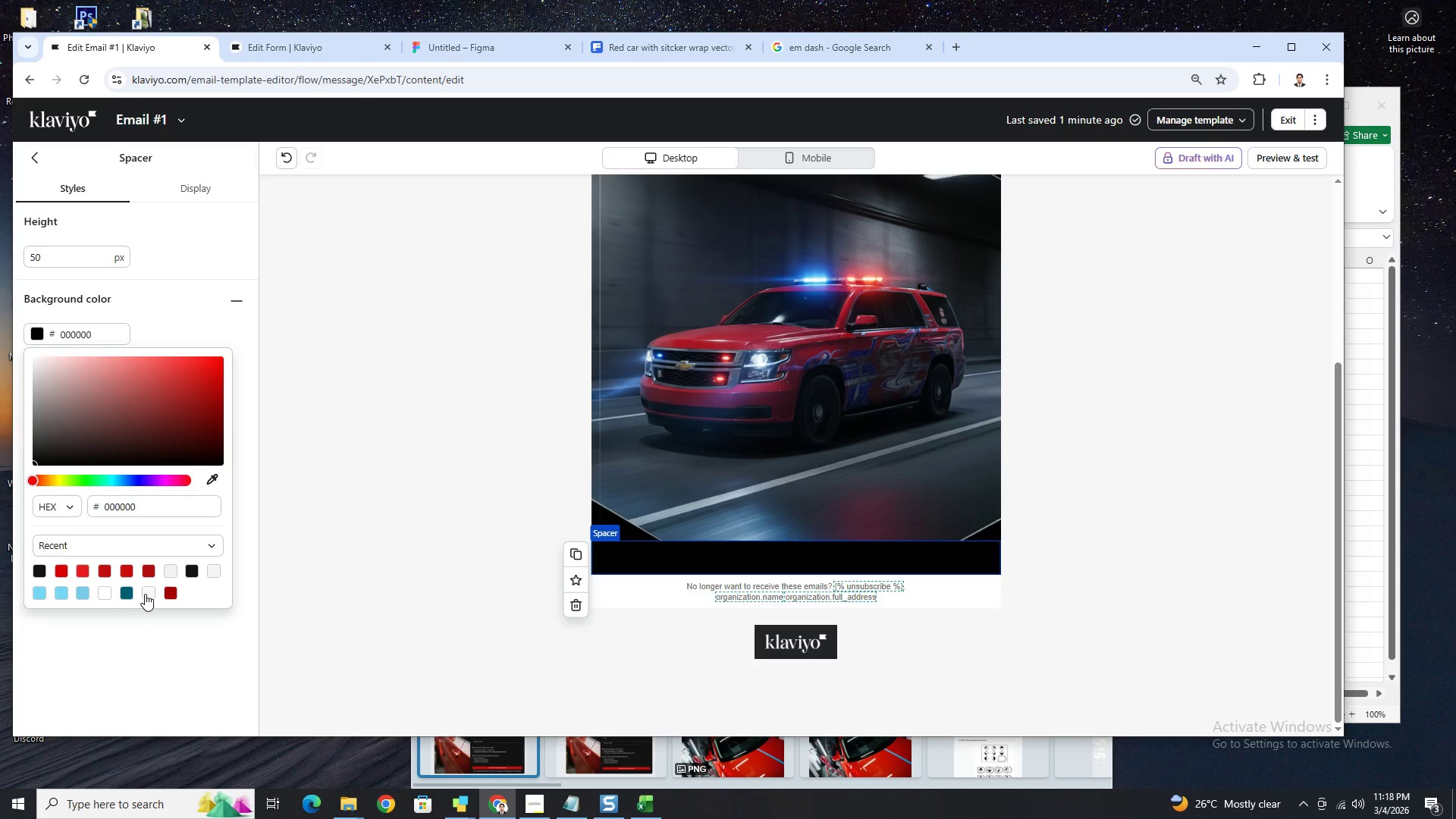 
left_click([106, 592])
 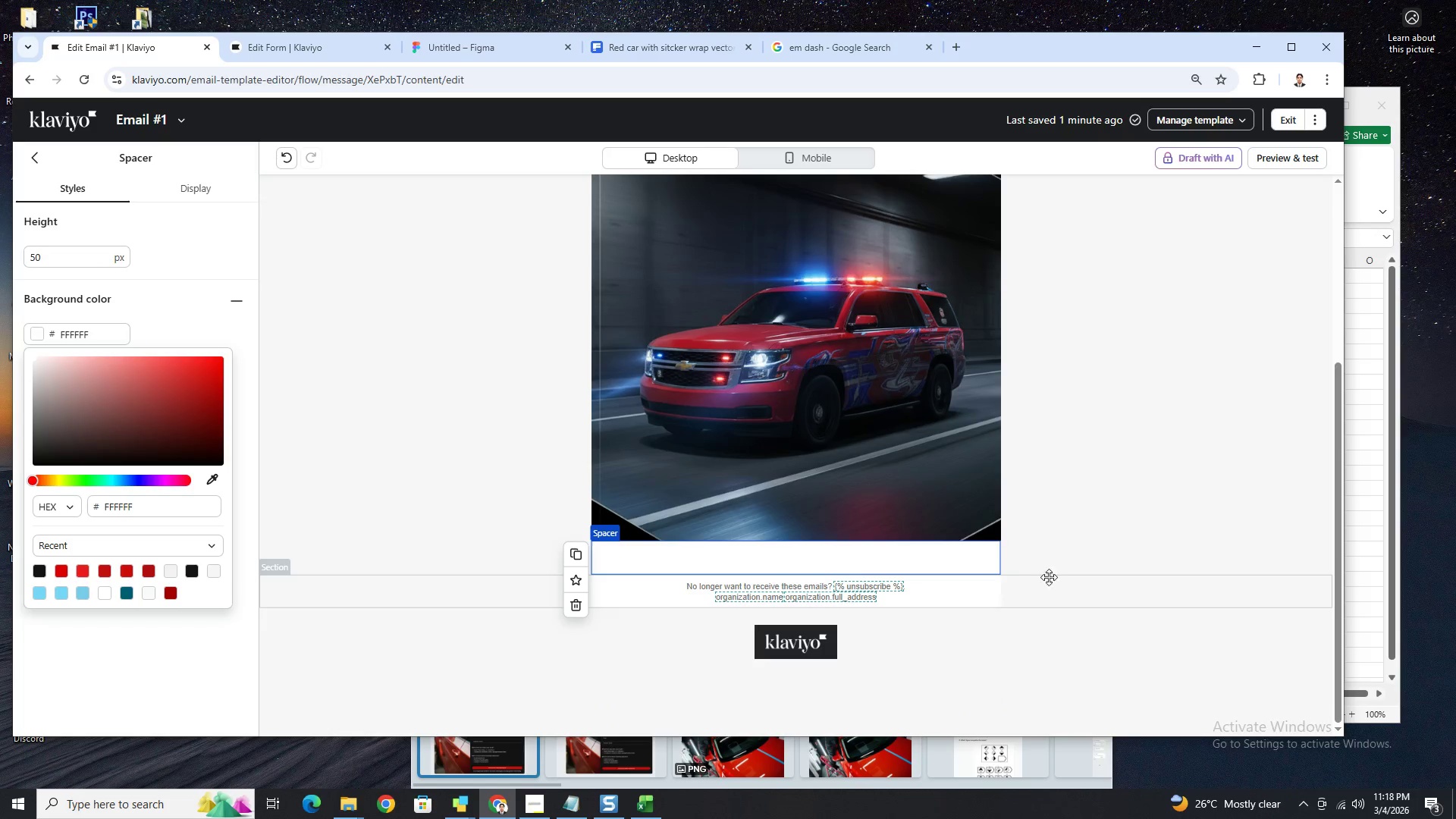 
left_click([1116, 548])
 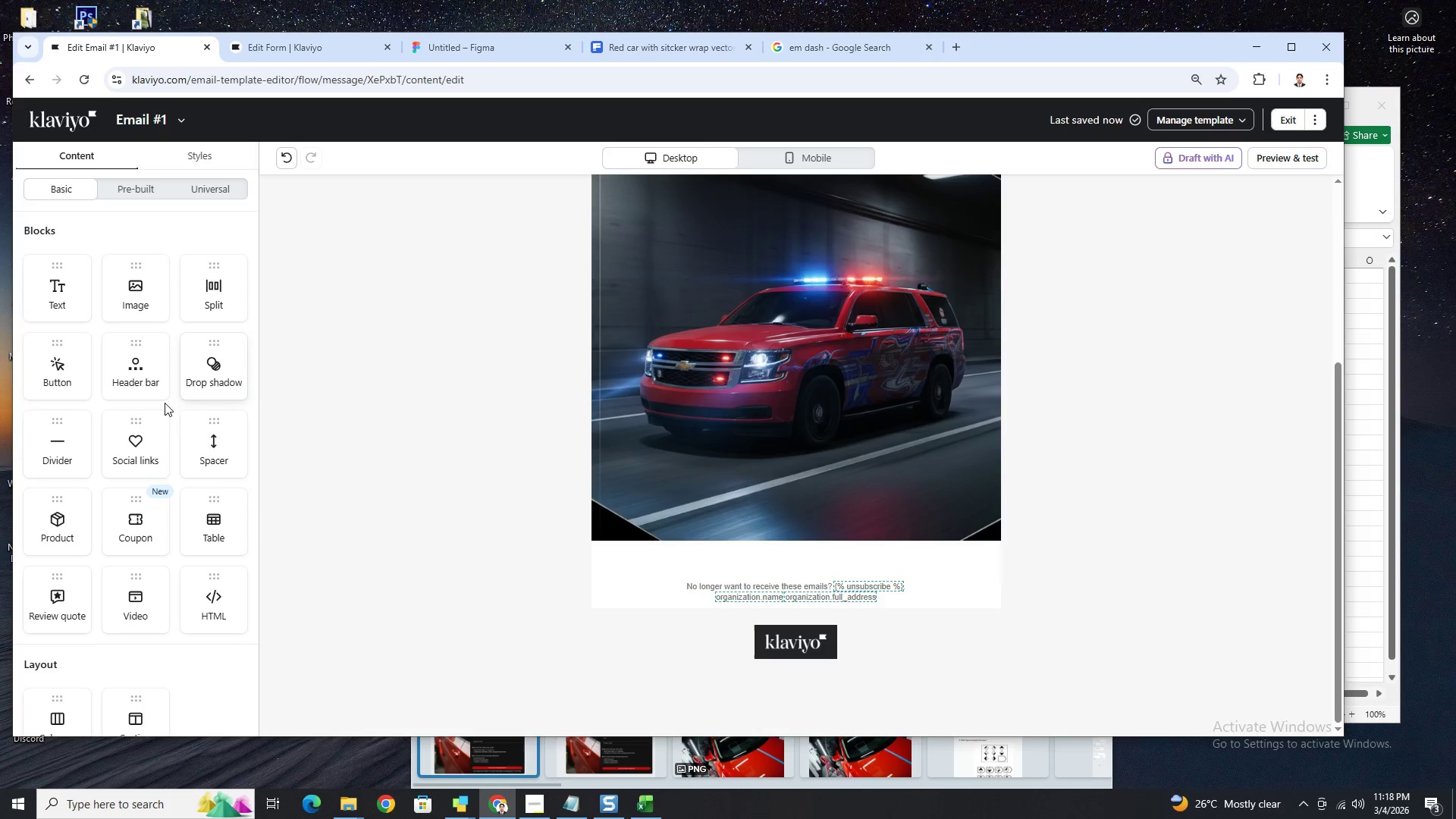 
left_click_drag(start_coordinate=[55, 296], to_coordinate=[774, 591])
 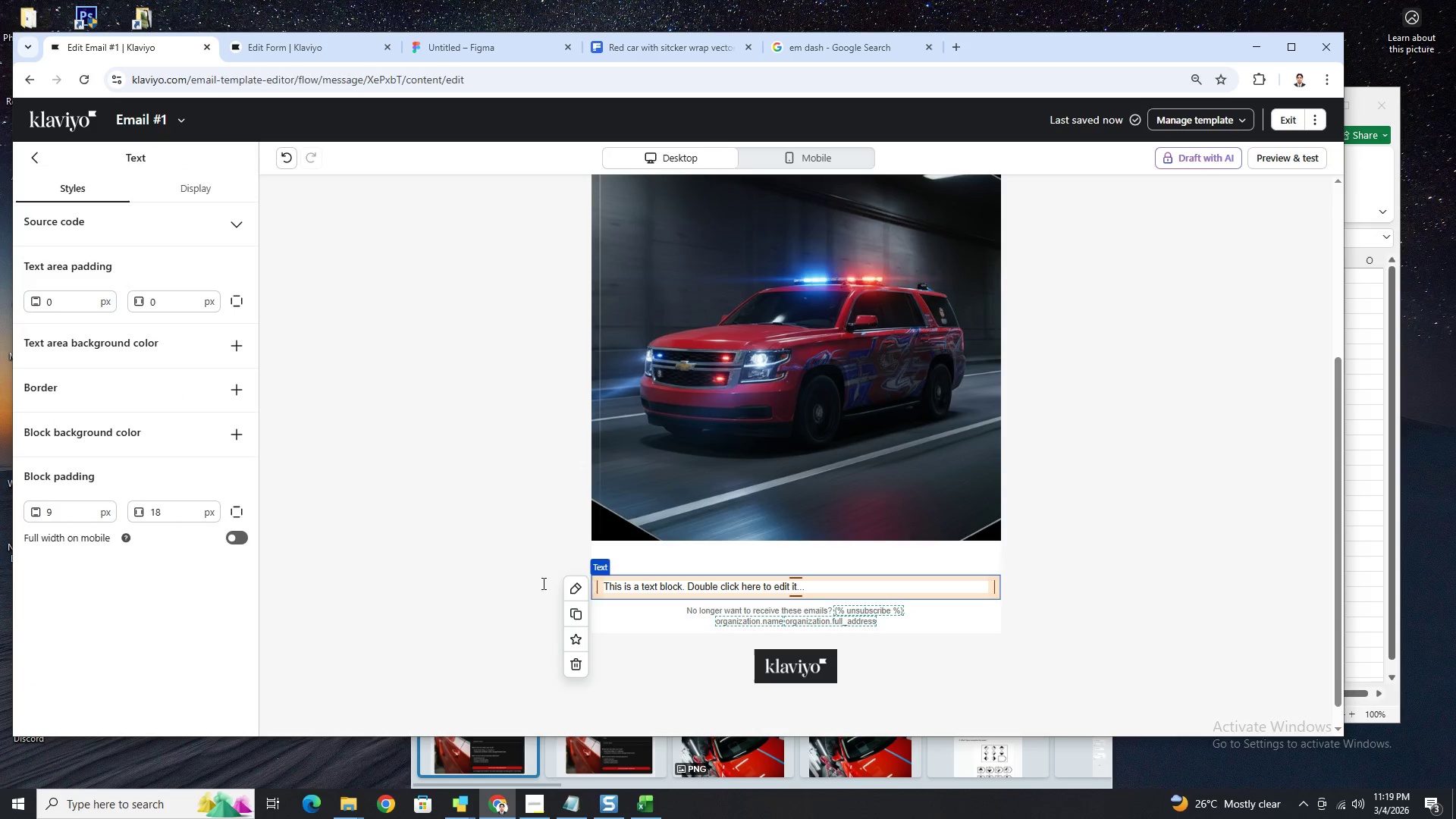 
left_click([497, 582])
 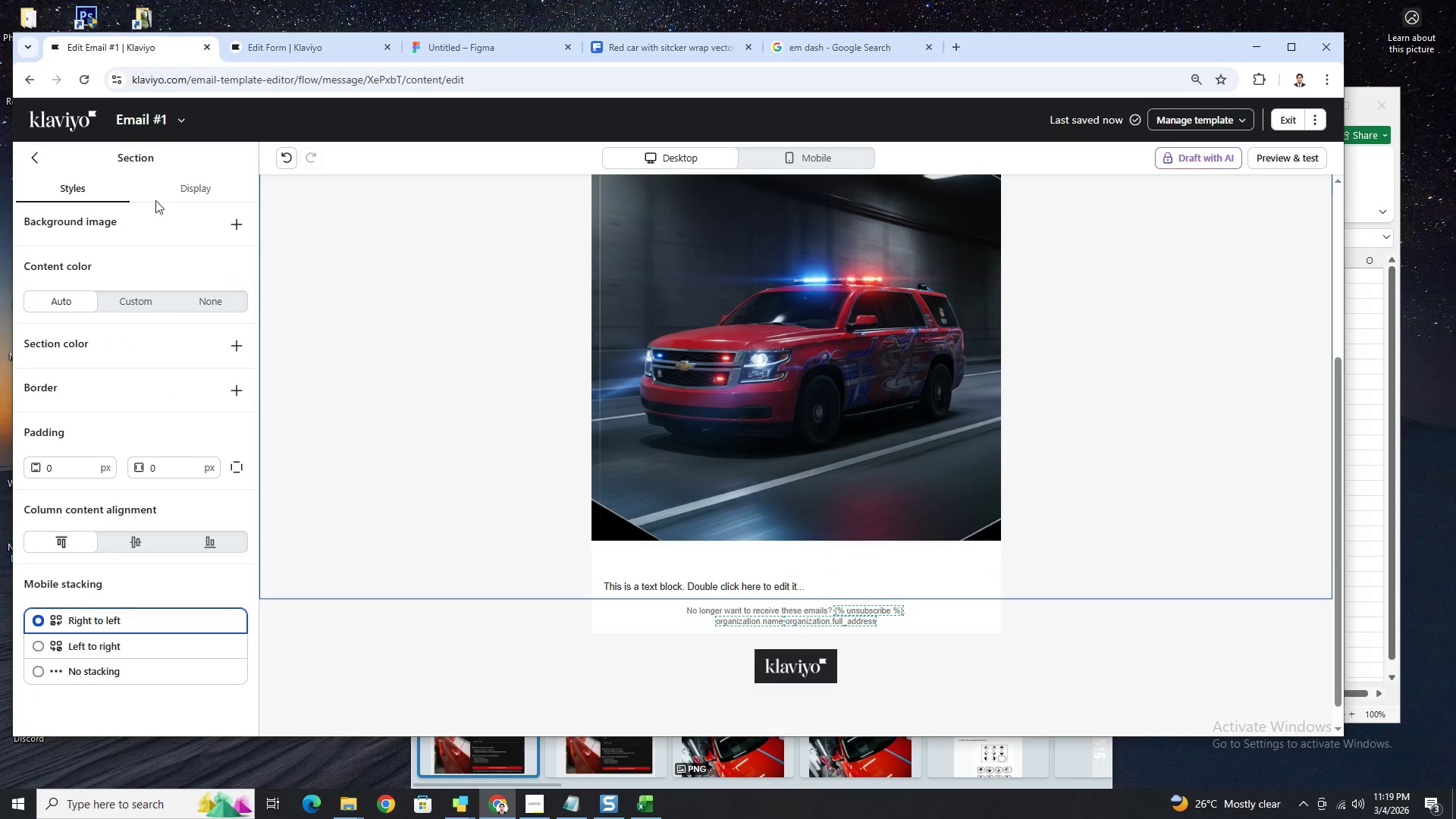 
left_click([38, 155])
 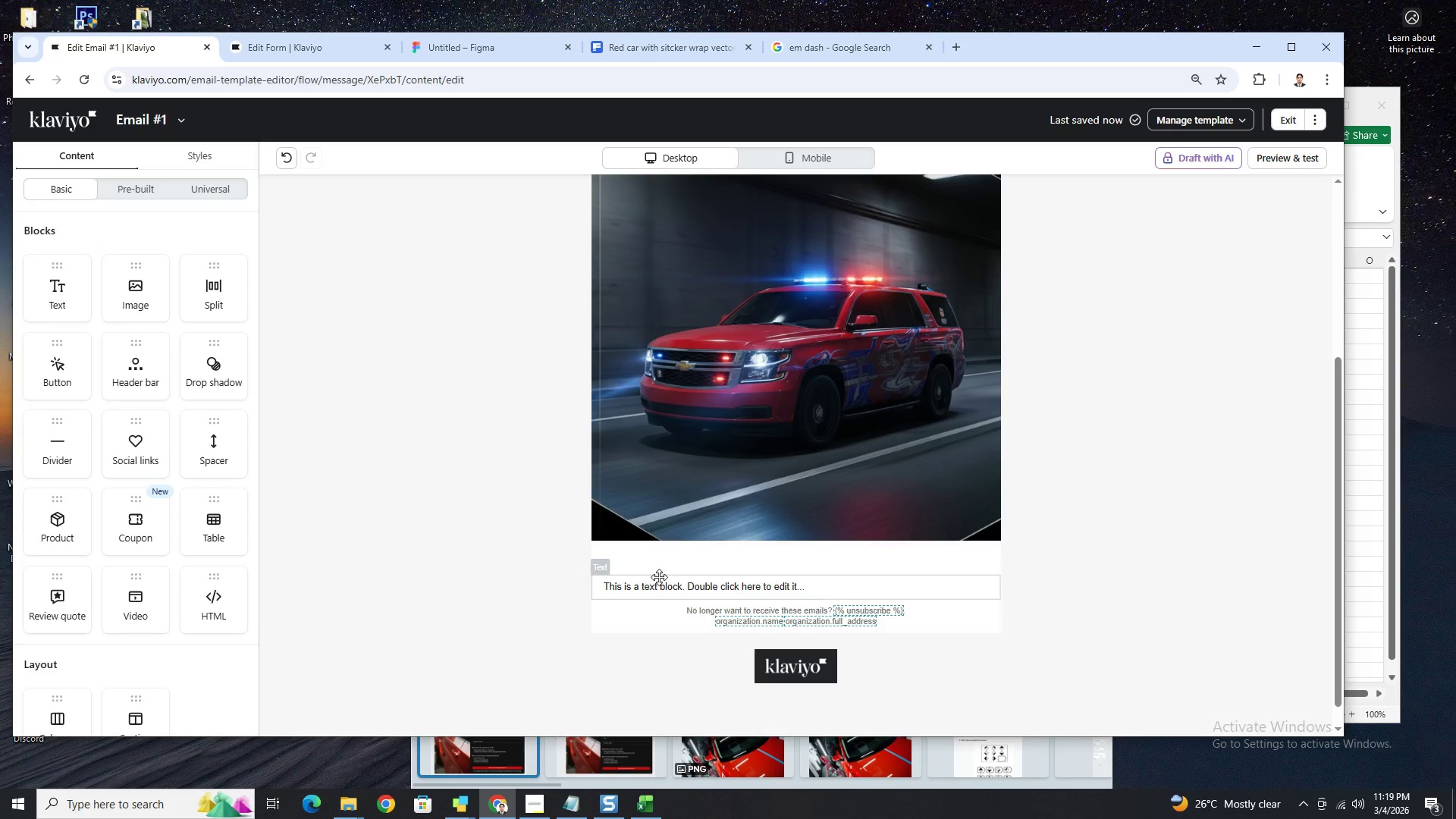 
left_click([659, 579])
 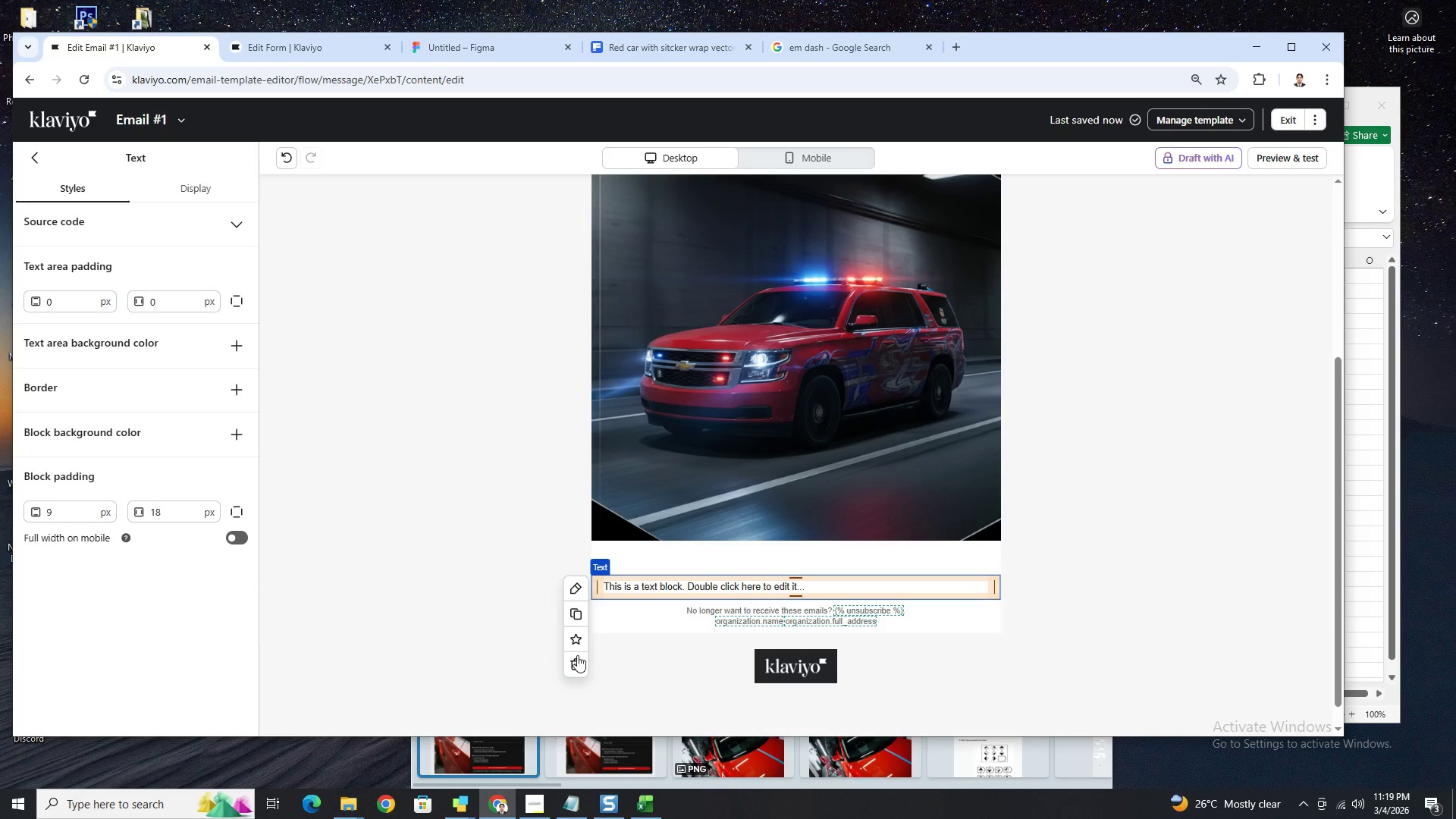 
left_click([580, 663])
 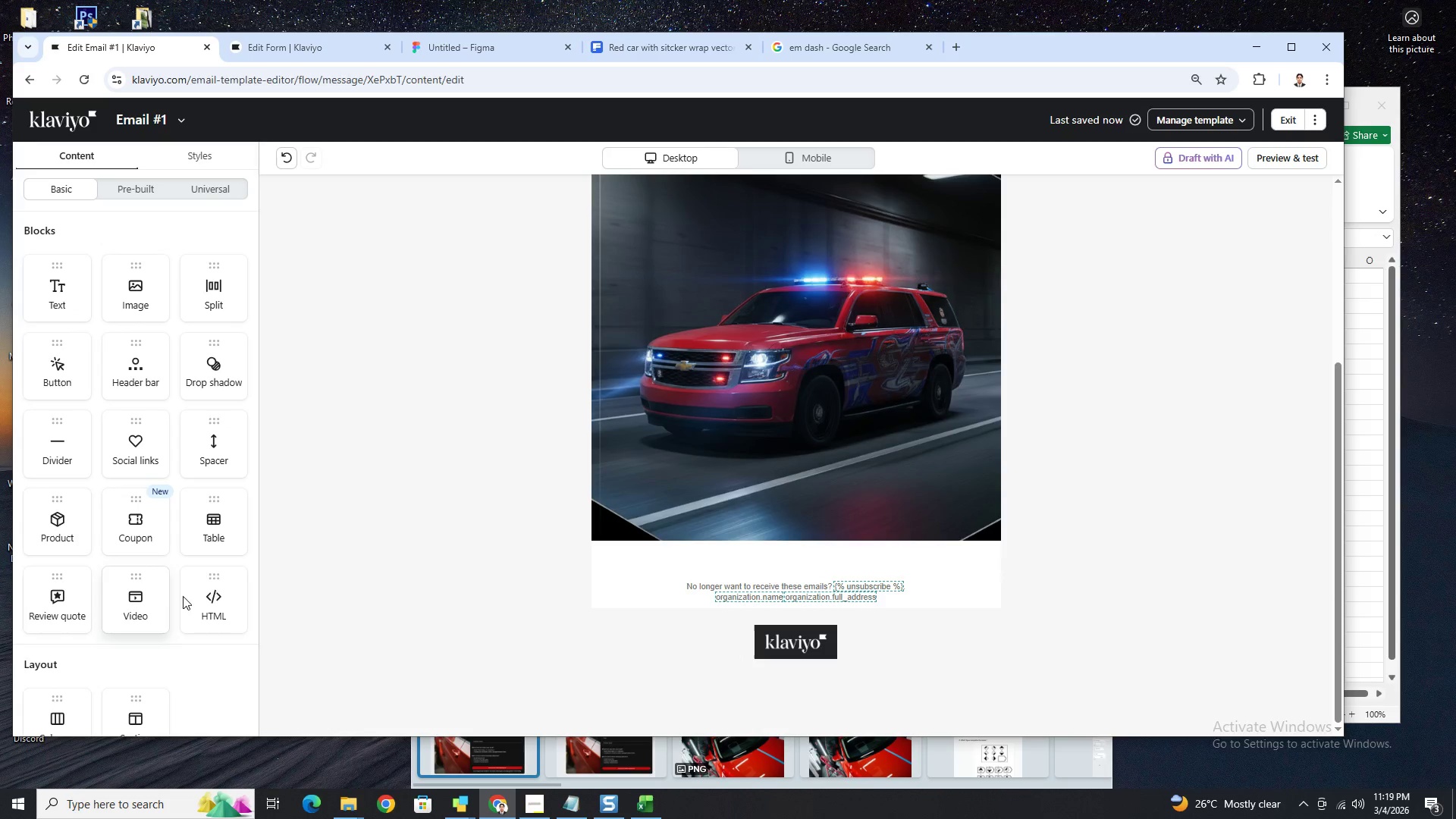 
scroll: coordinate [229, 547], scroll_direction: down, amount: 5.0
 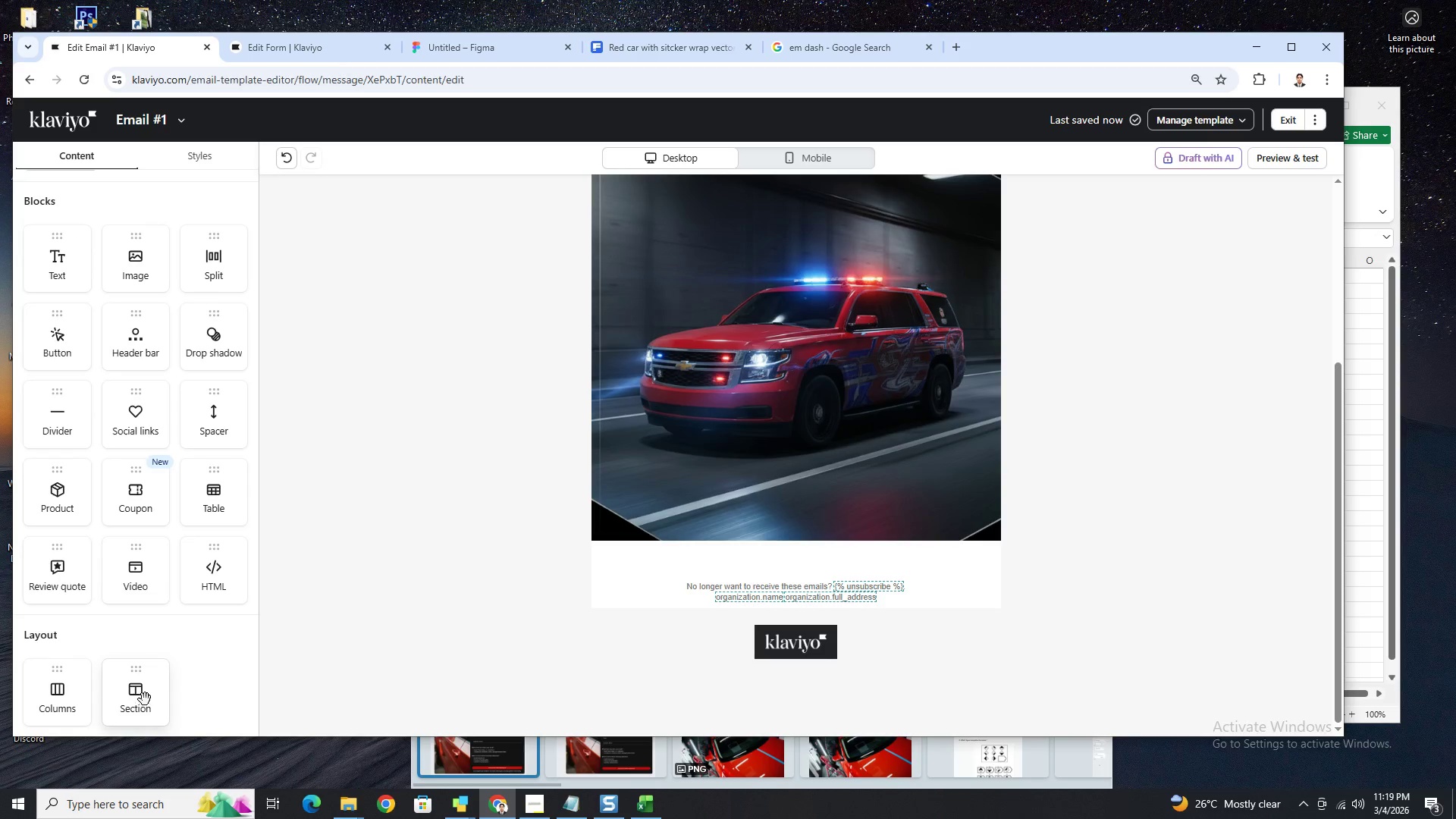 
left_click_drag(start_coordinate=[145, 698], to_coordinate=[661, 587])
 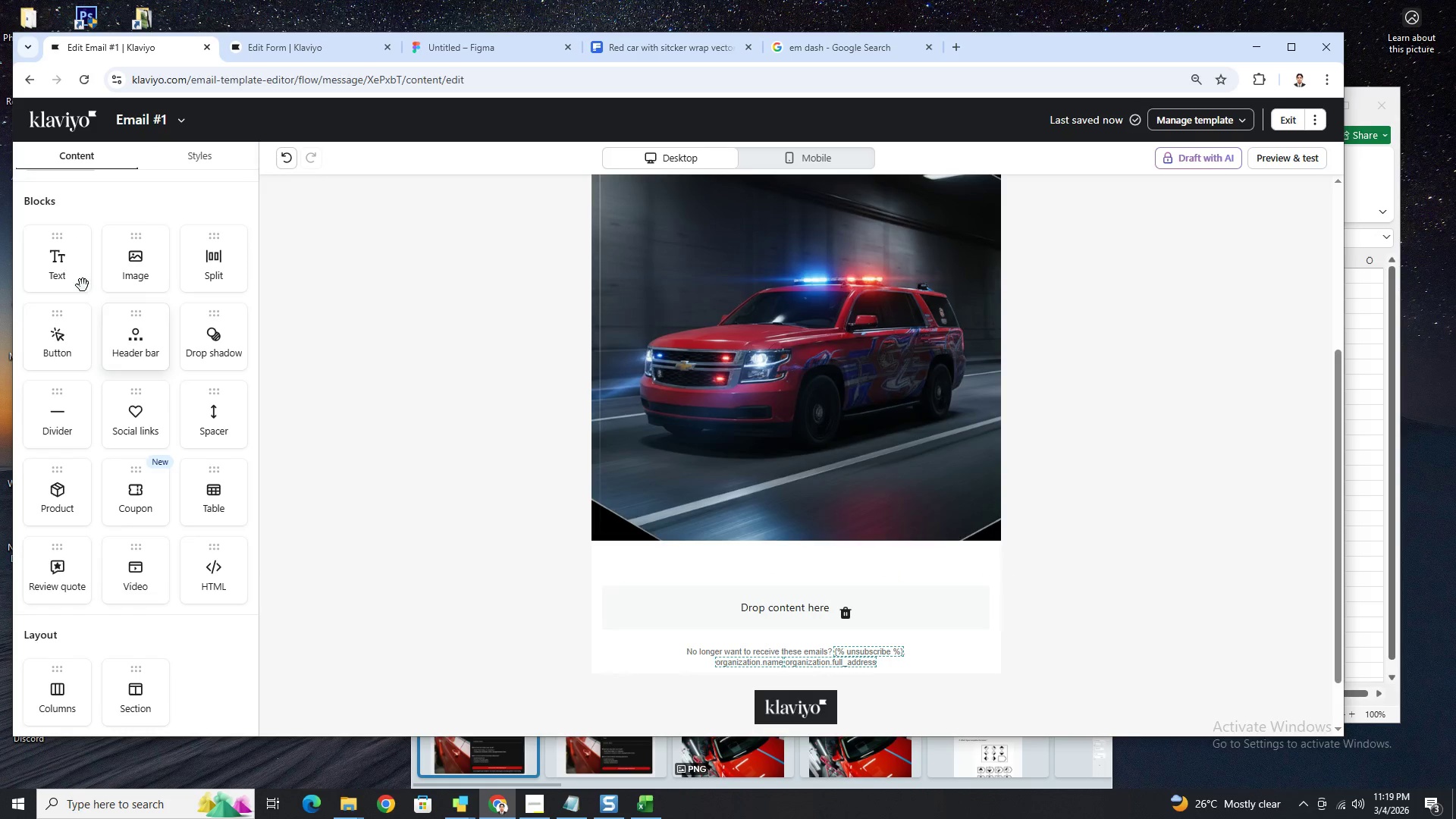 
left_click_drag(start_coordinate=[68, 267], to_coordinate=[763, 601])
 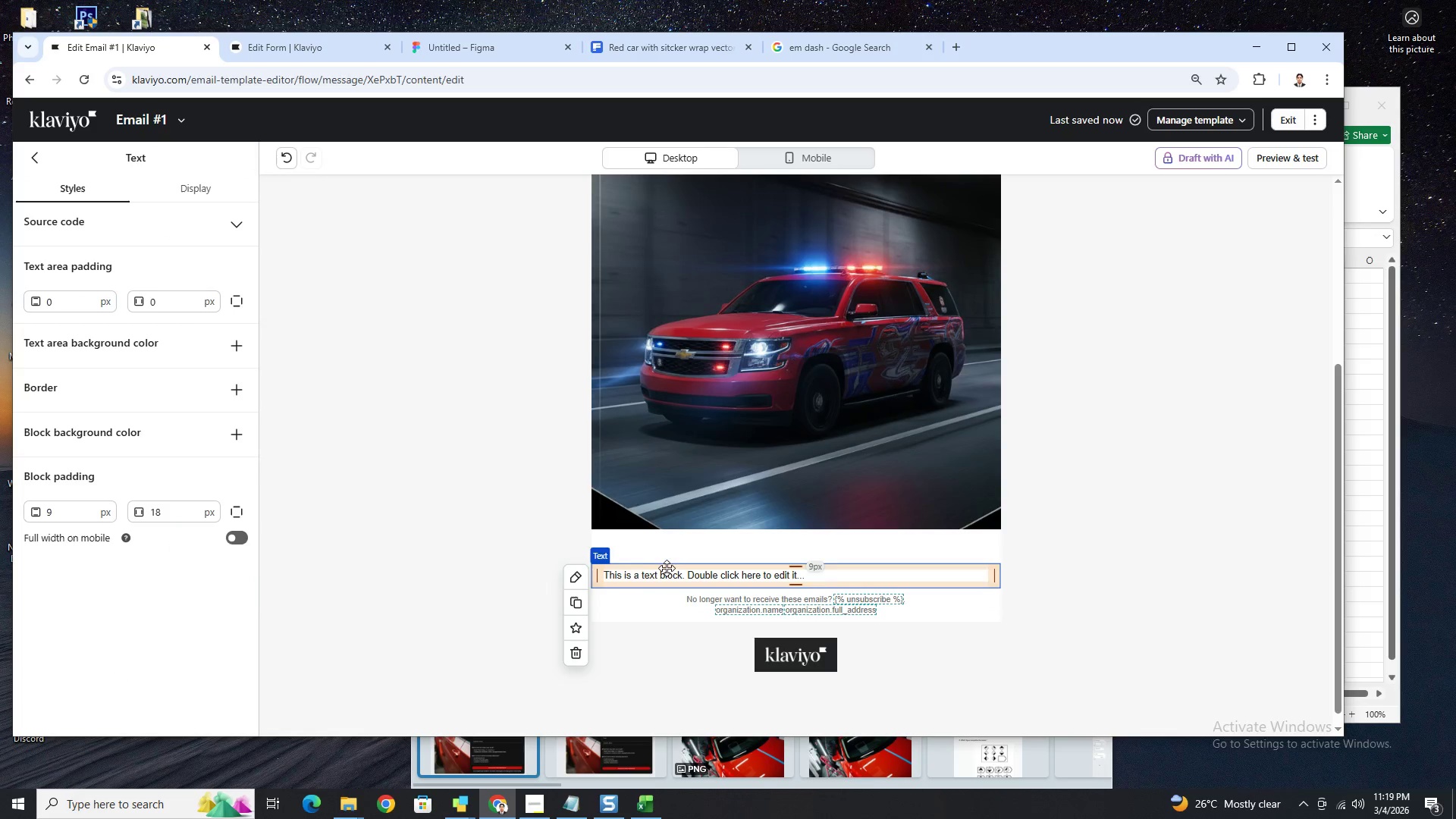 
double_click([670, 575])
 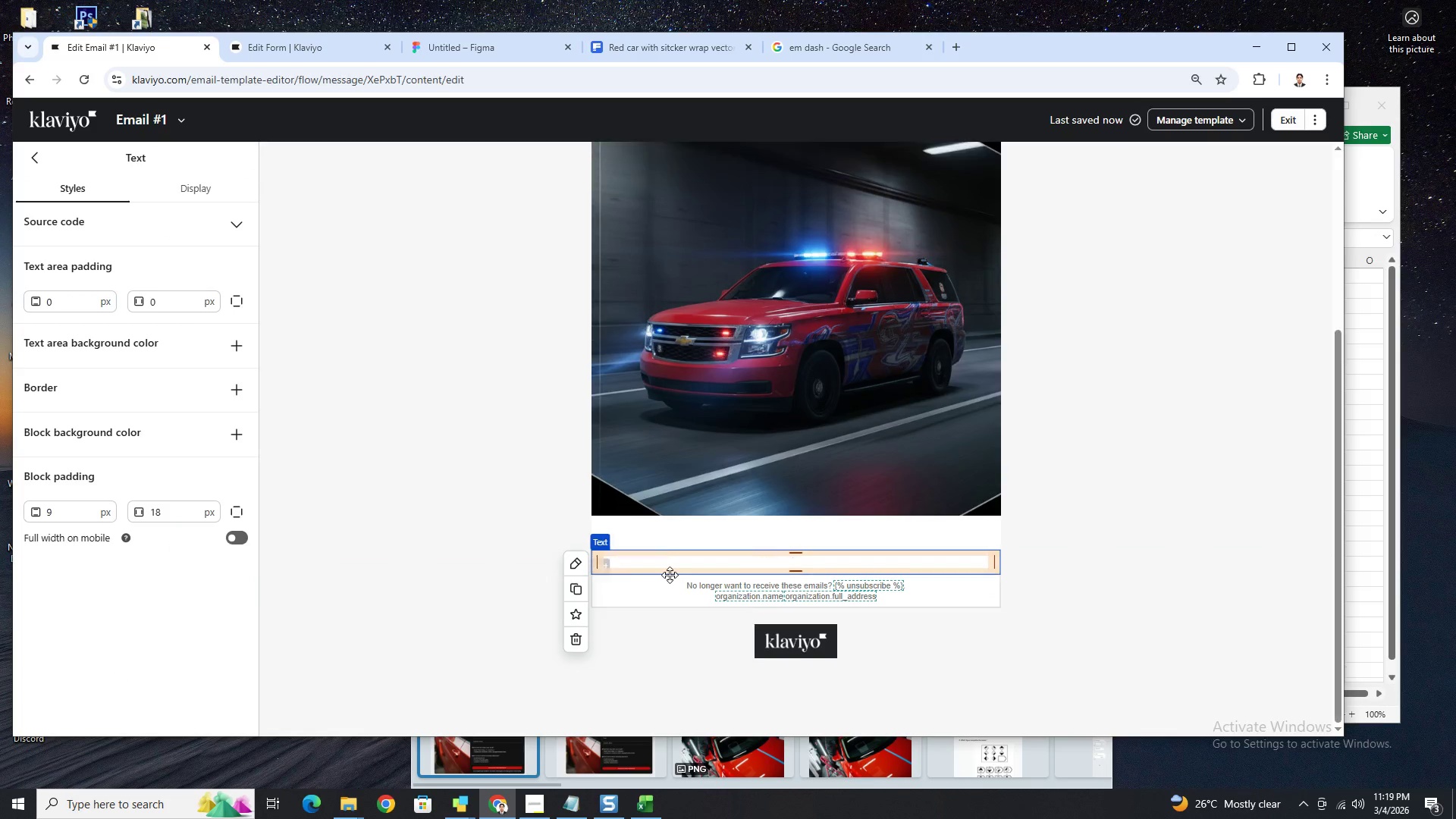 
triple_click([670, 575])
 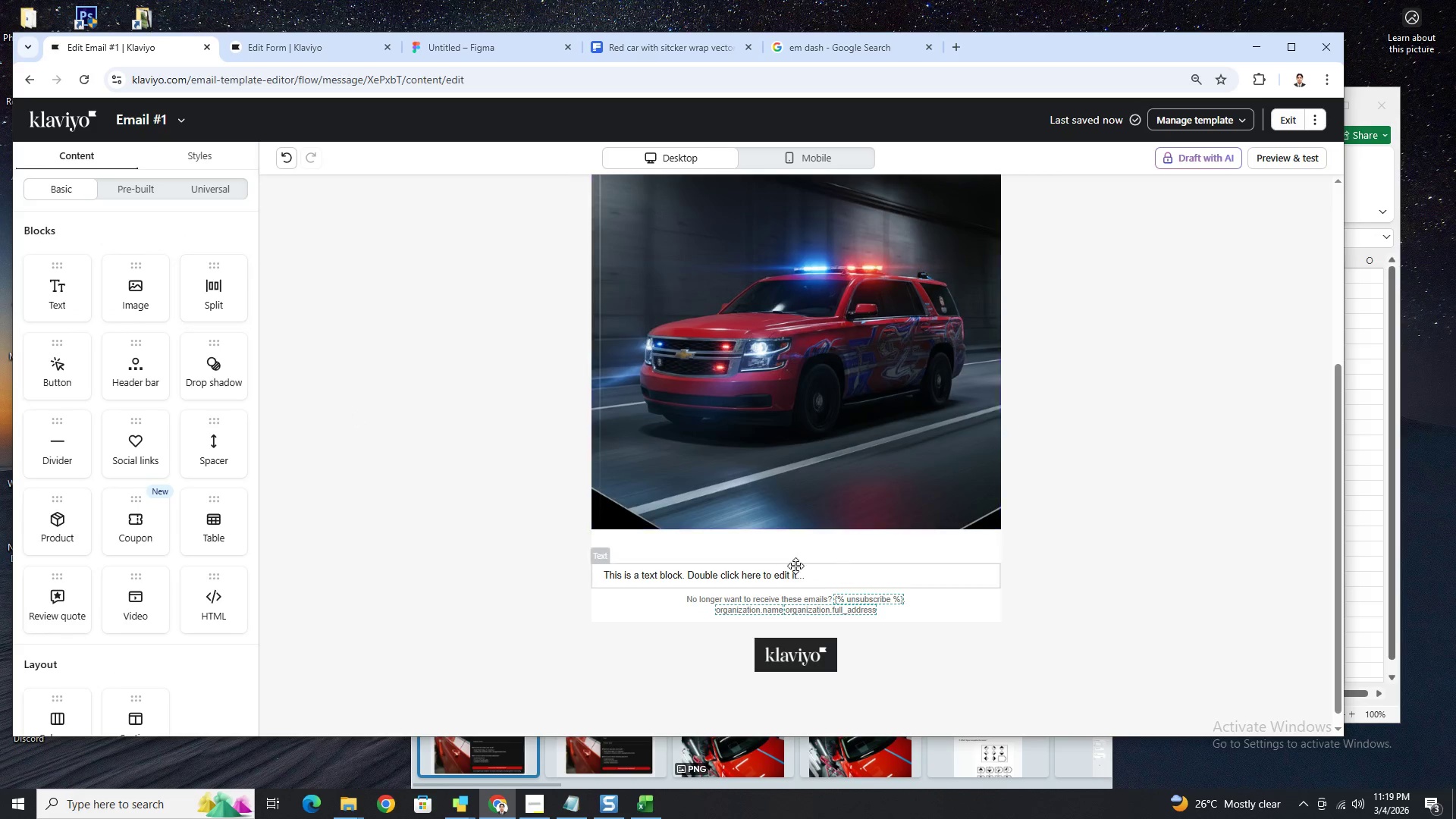 
double_click([799, 575])
 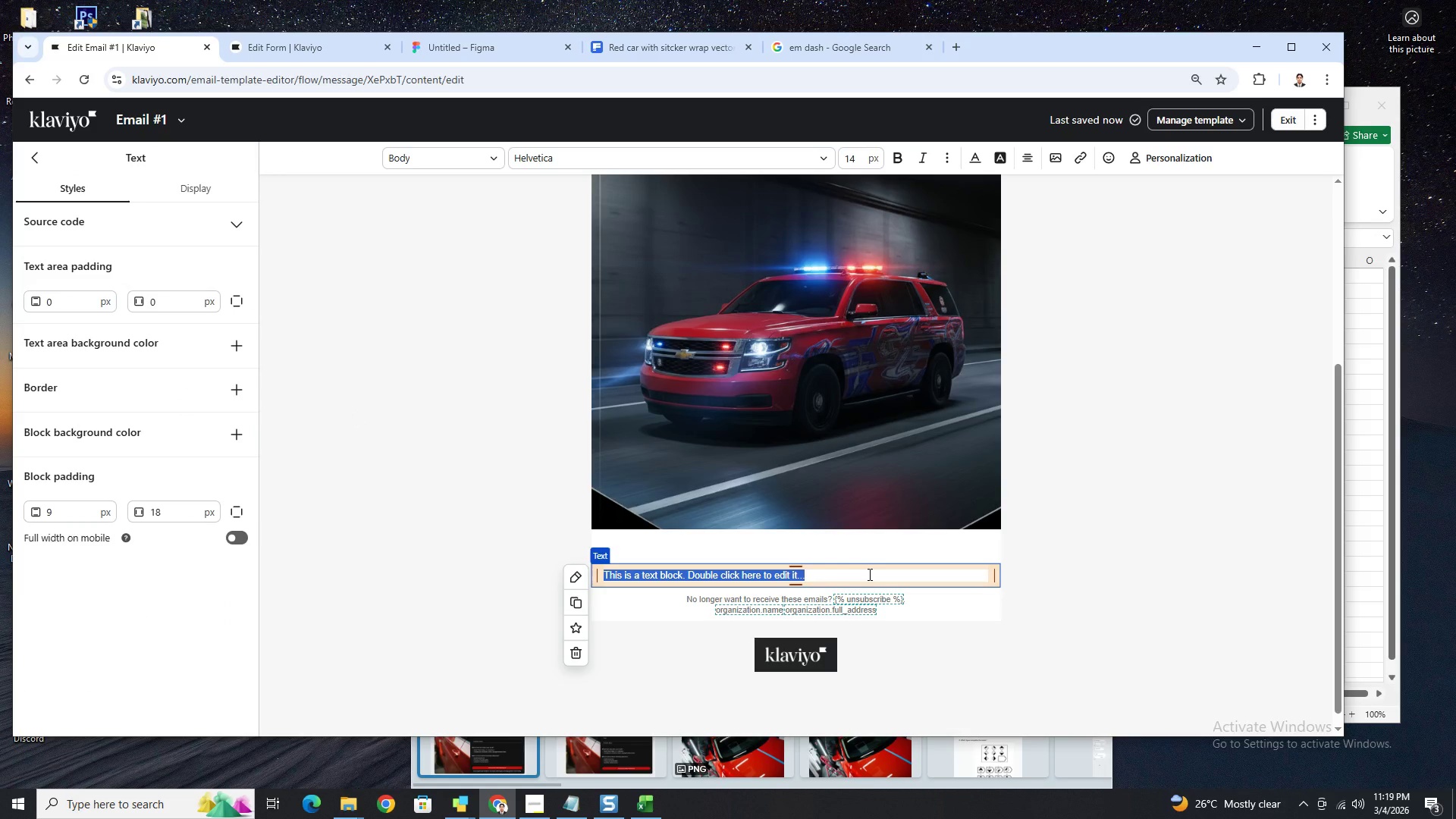 
type(Every Mile)
key(Backspace)
key(Backspace)
key(Backspace)
key(Backspace)
type(mile driven is an impression. Every P)
key(Backspace)
type(parked moment is exposure. For ss)
key(Backspace)
type(ma;; )
key(Backspace)
key(Backspace)
key(Backspace)
type(ll fg)
key(Backspace)
type(lee)
key(Backspace)
type(ets, that visibility compunds daily )
 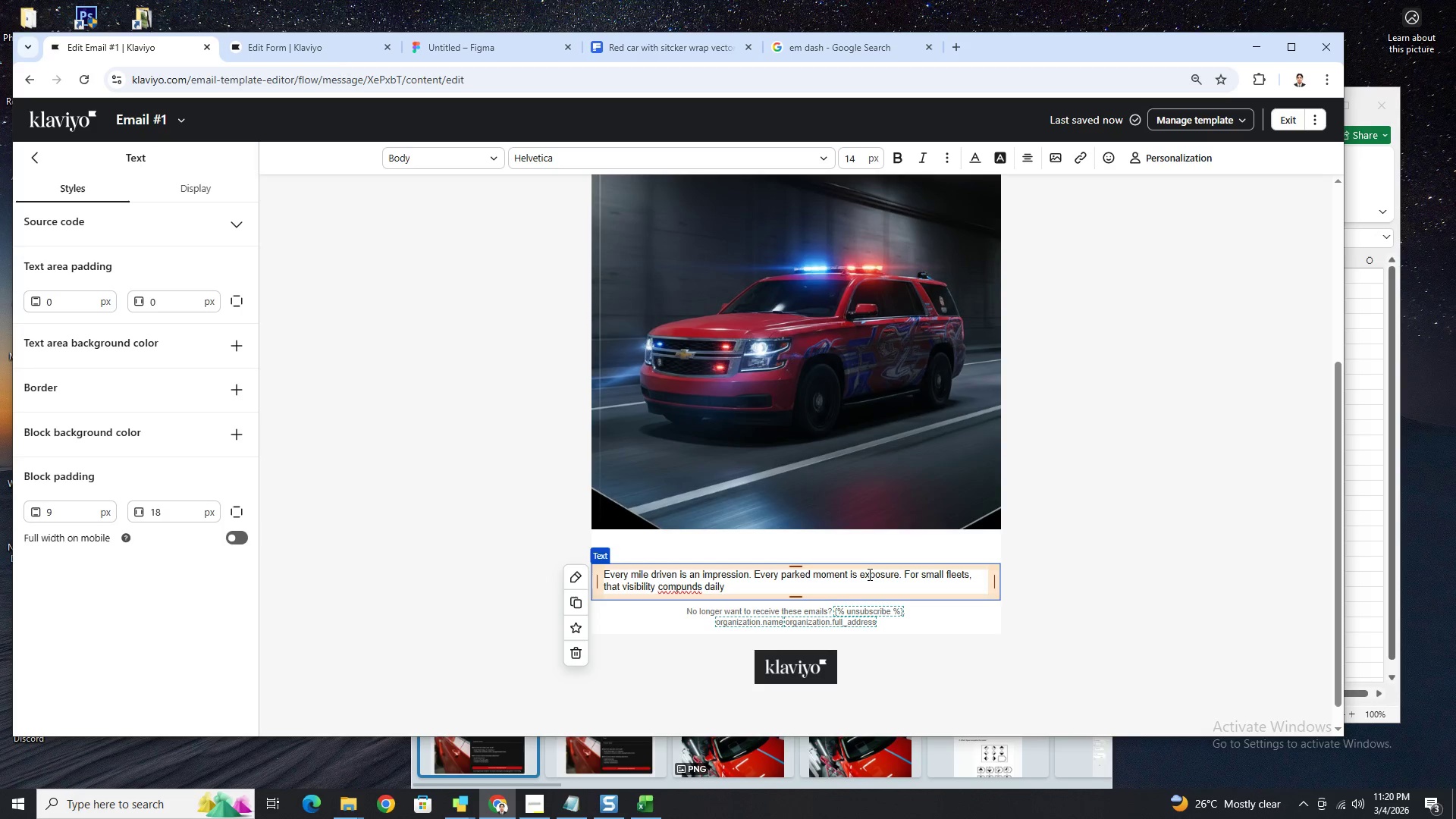 
right_click([687, 589])
 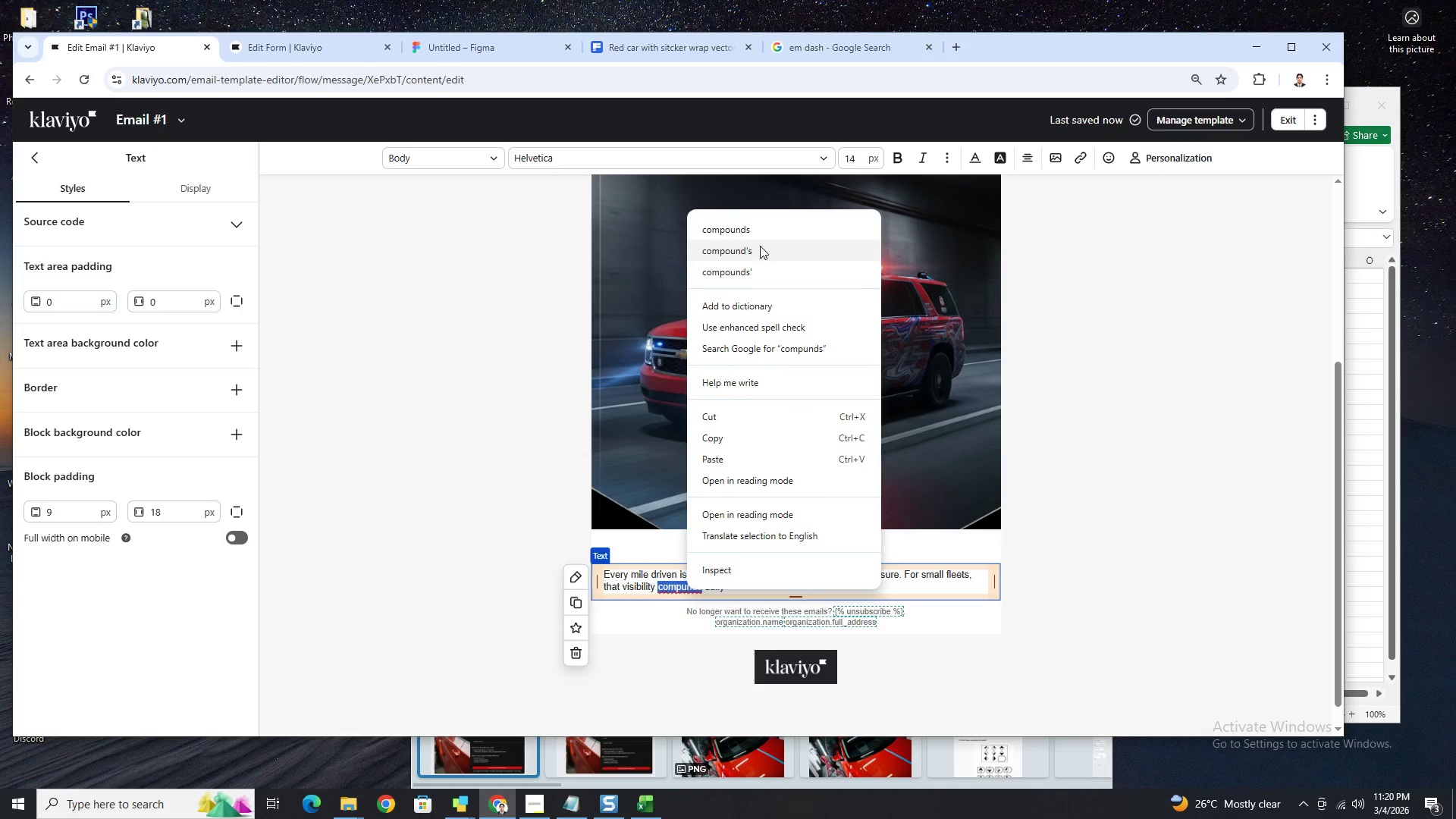 
left_click([763, 237])
 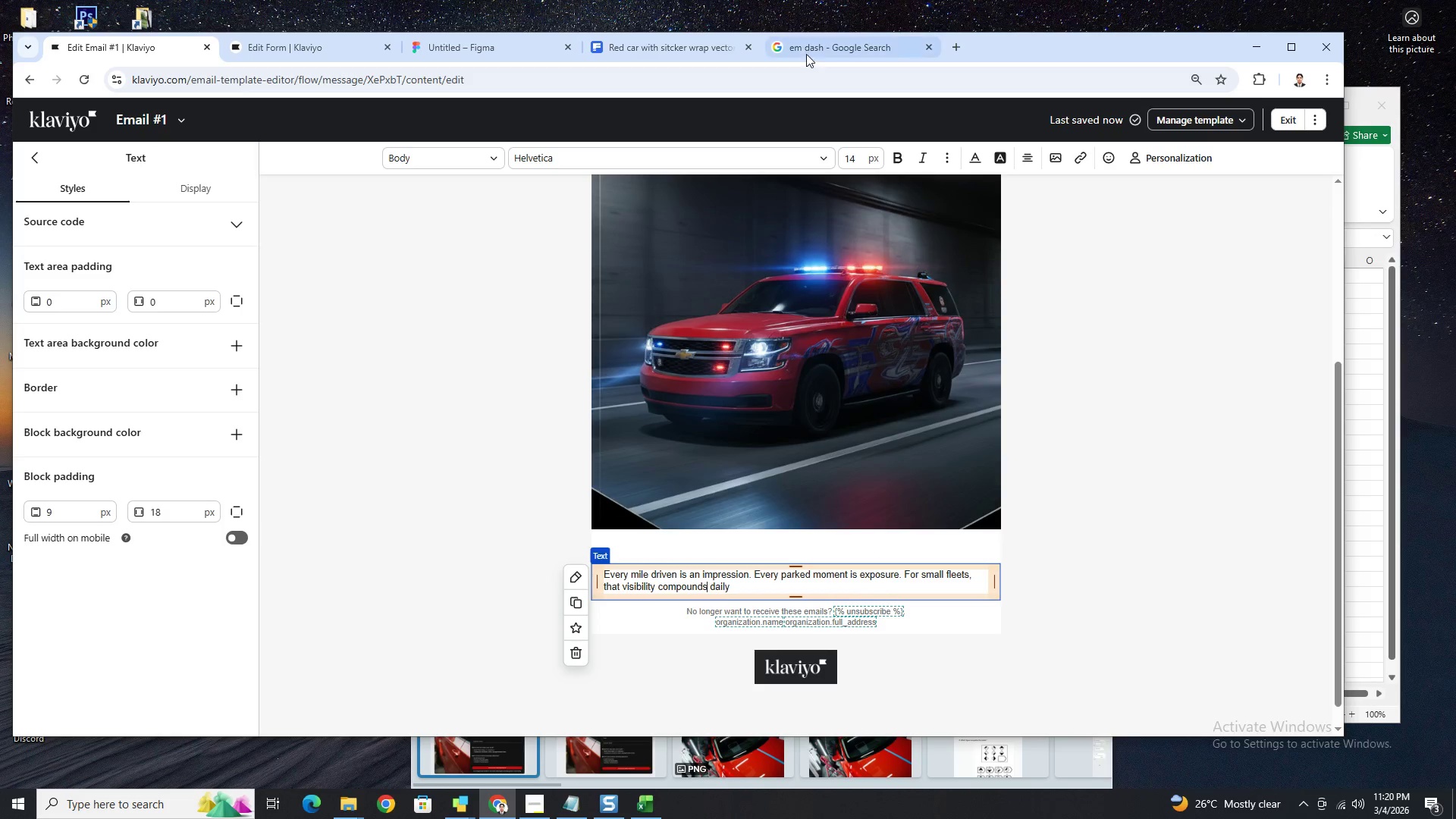 
left_click([806, 52])
 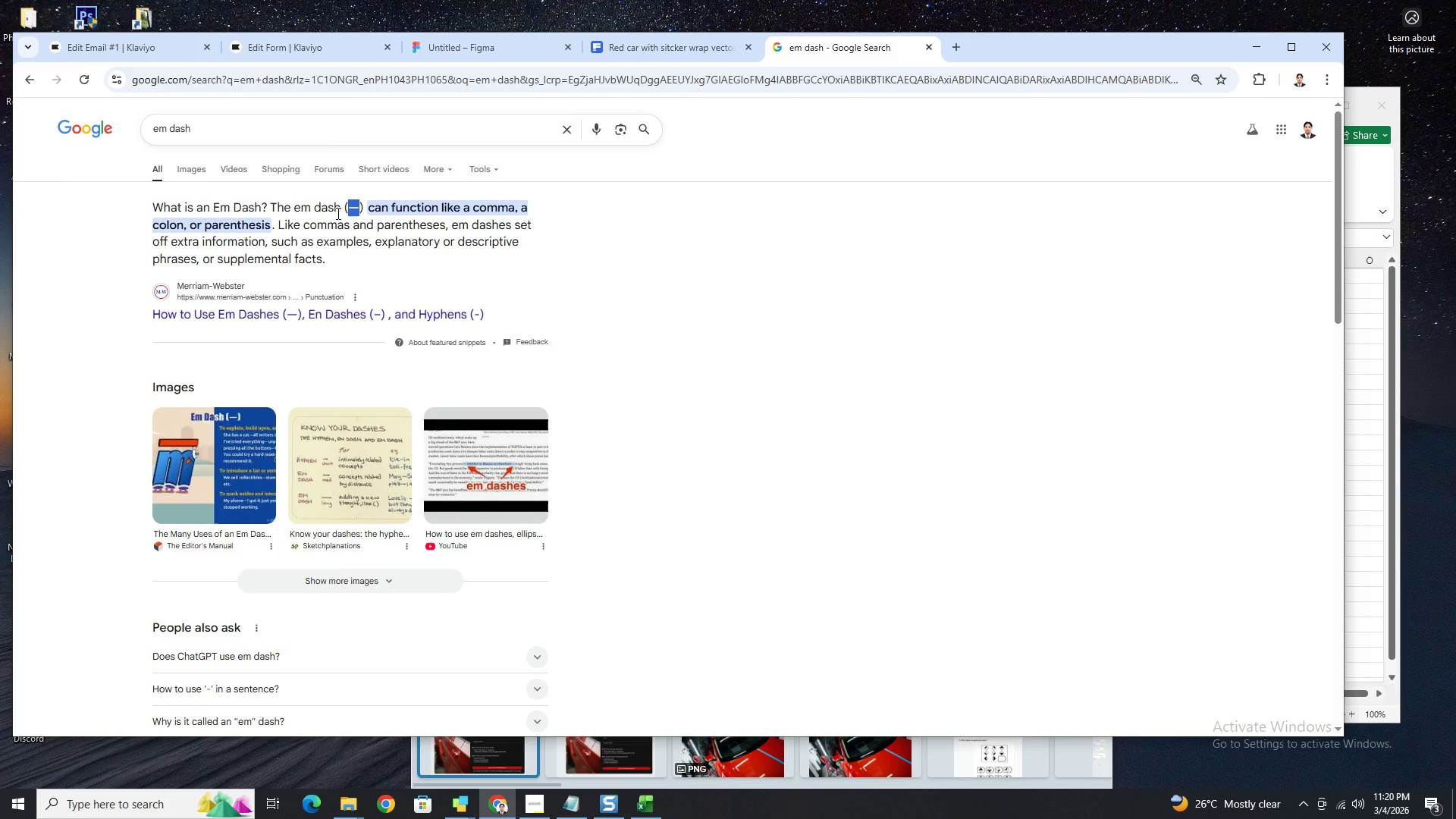 
key(Control+C)
 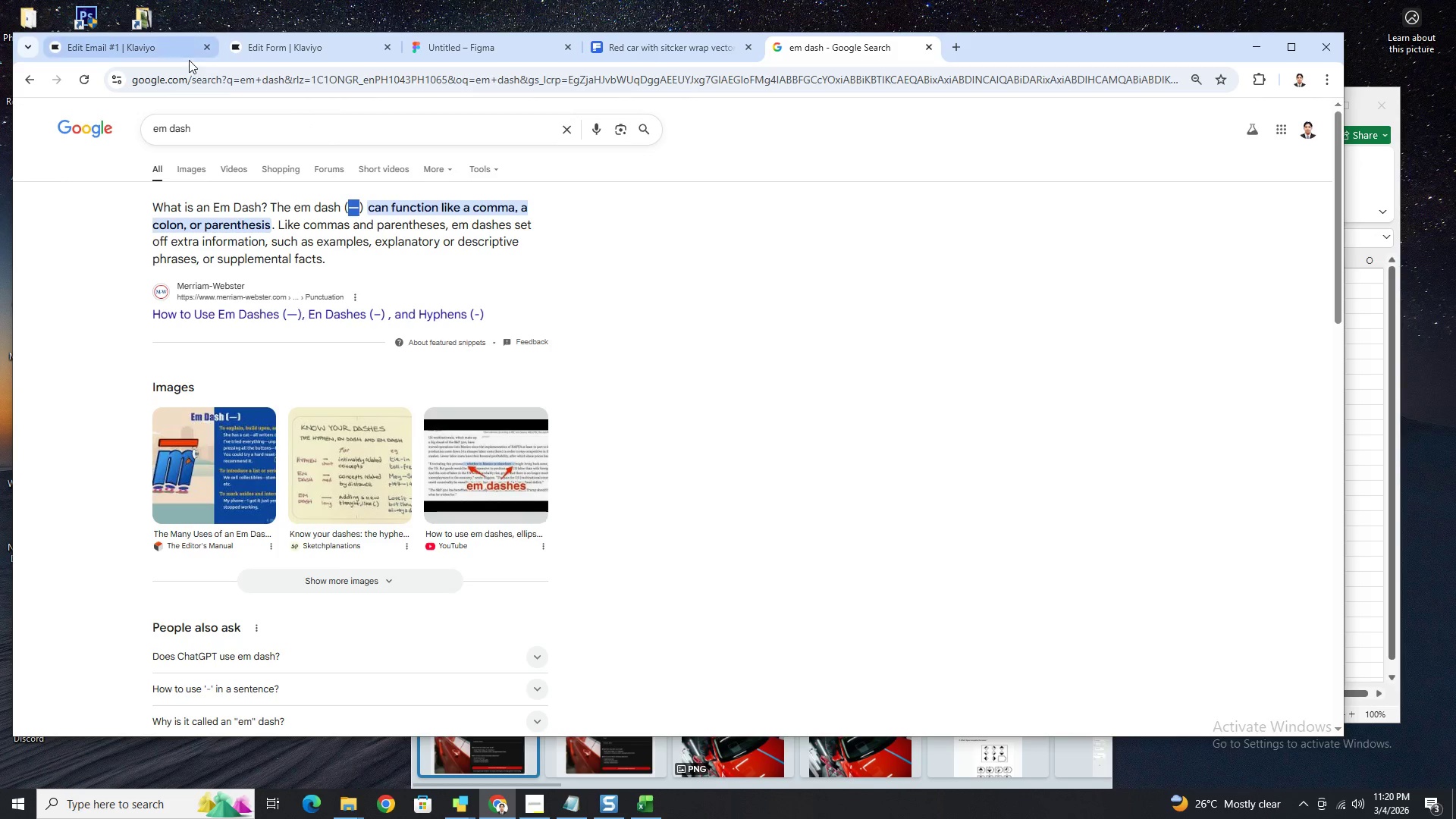 
left_click([182, 55])
 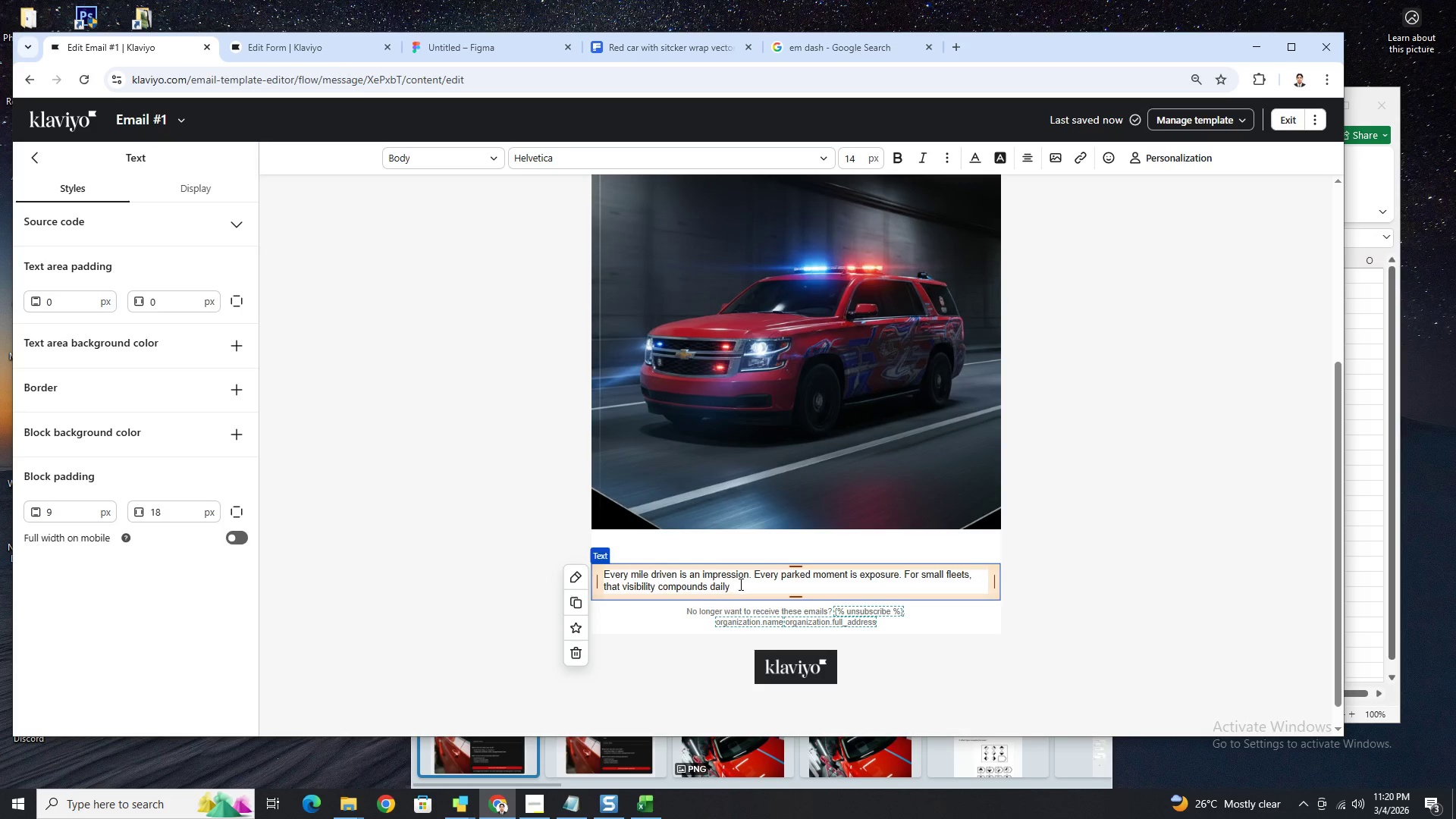 
left_click([742, 588])
 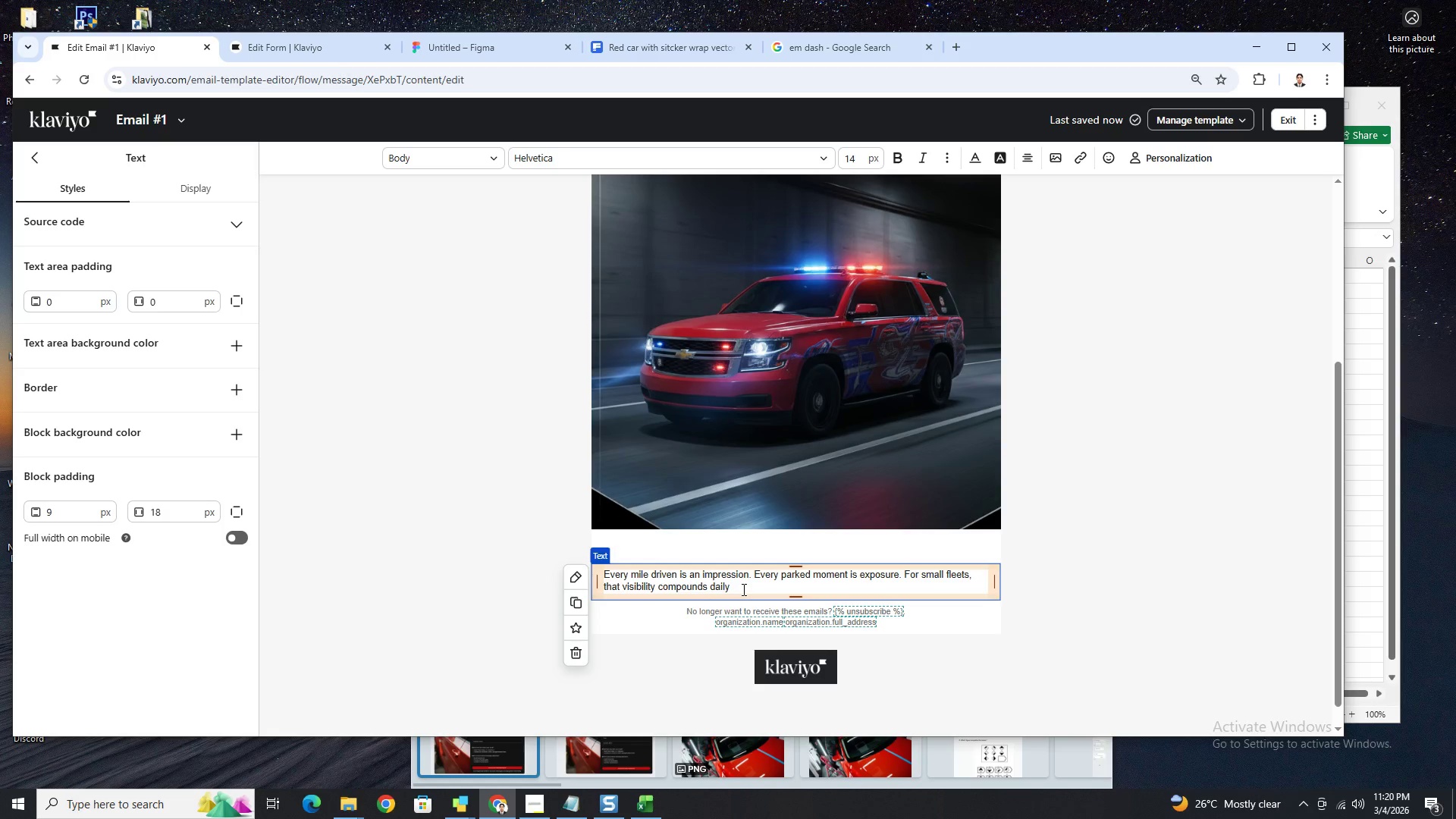 
key(Control+V)
 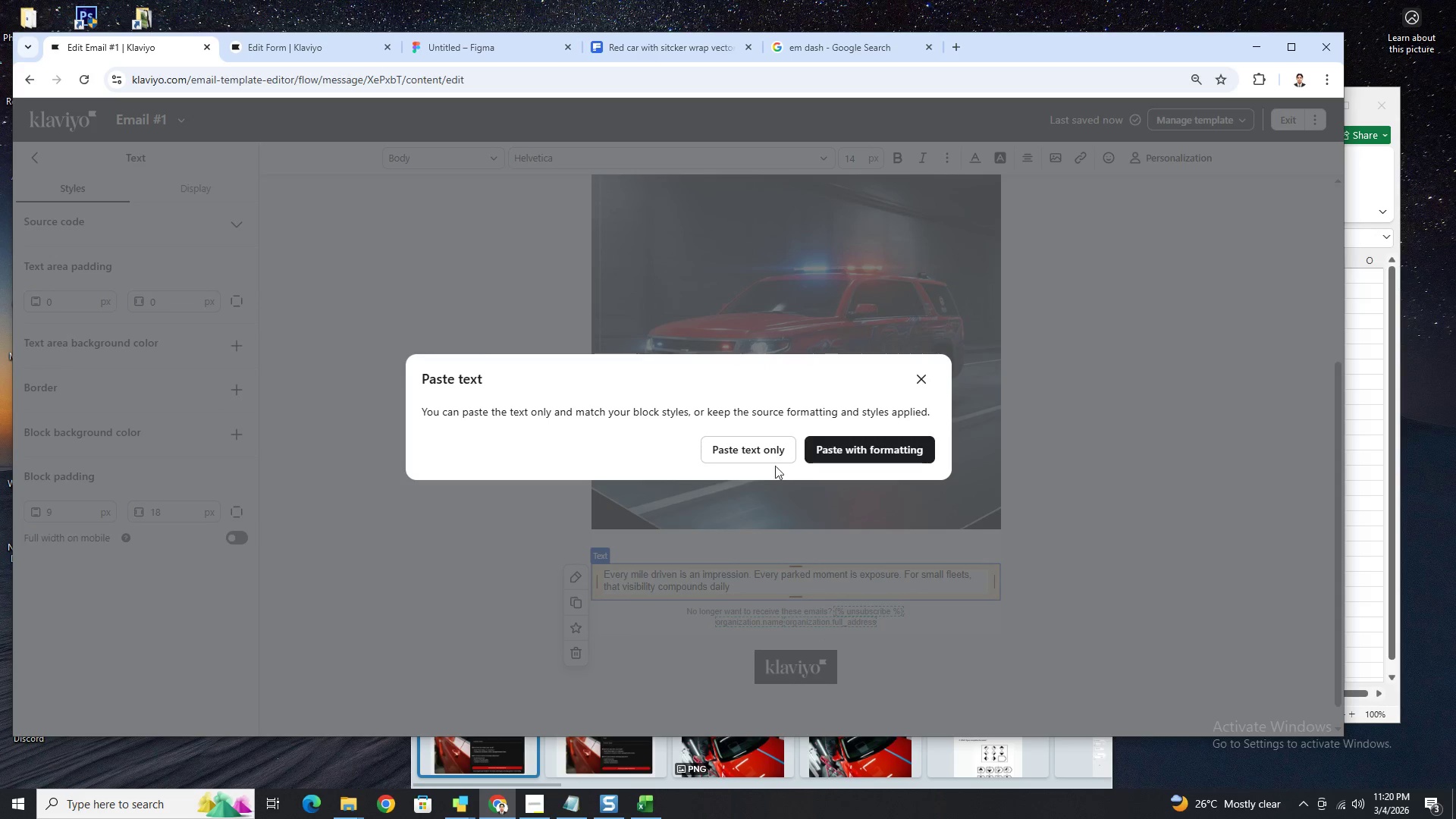 
left_click([767, 454])
 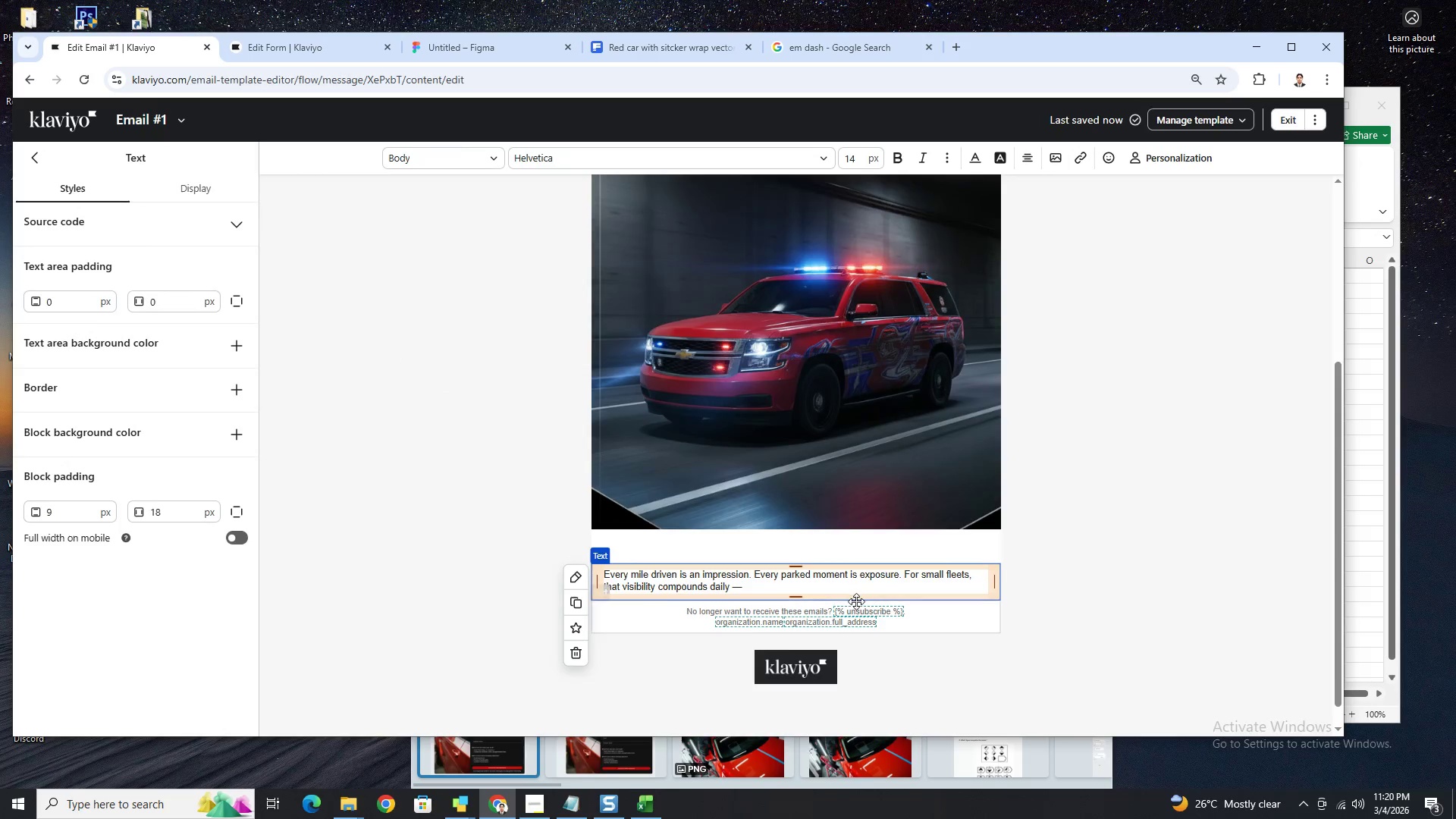 
key(Space)
 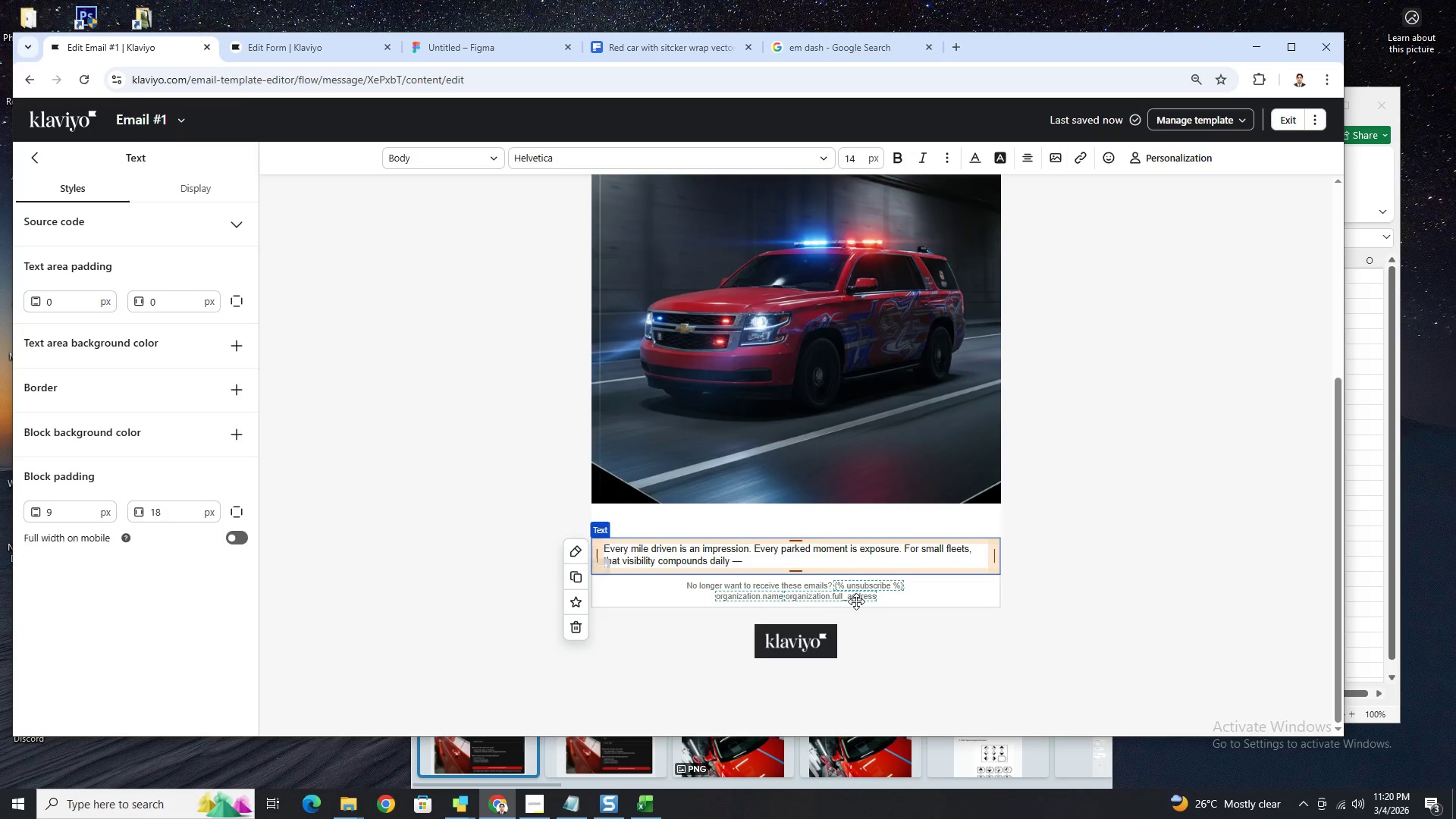 
key(W)
 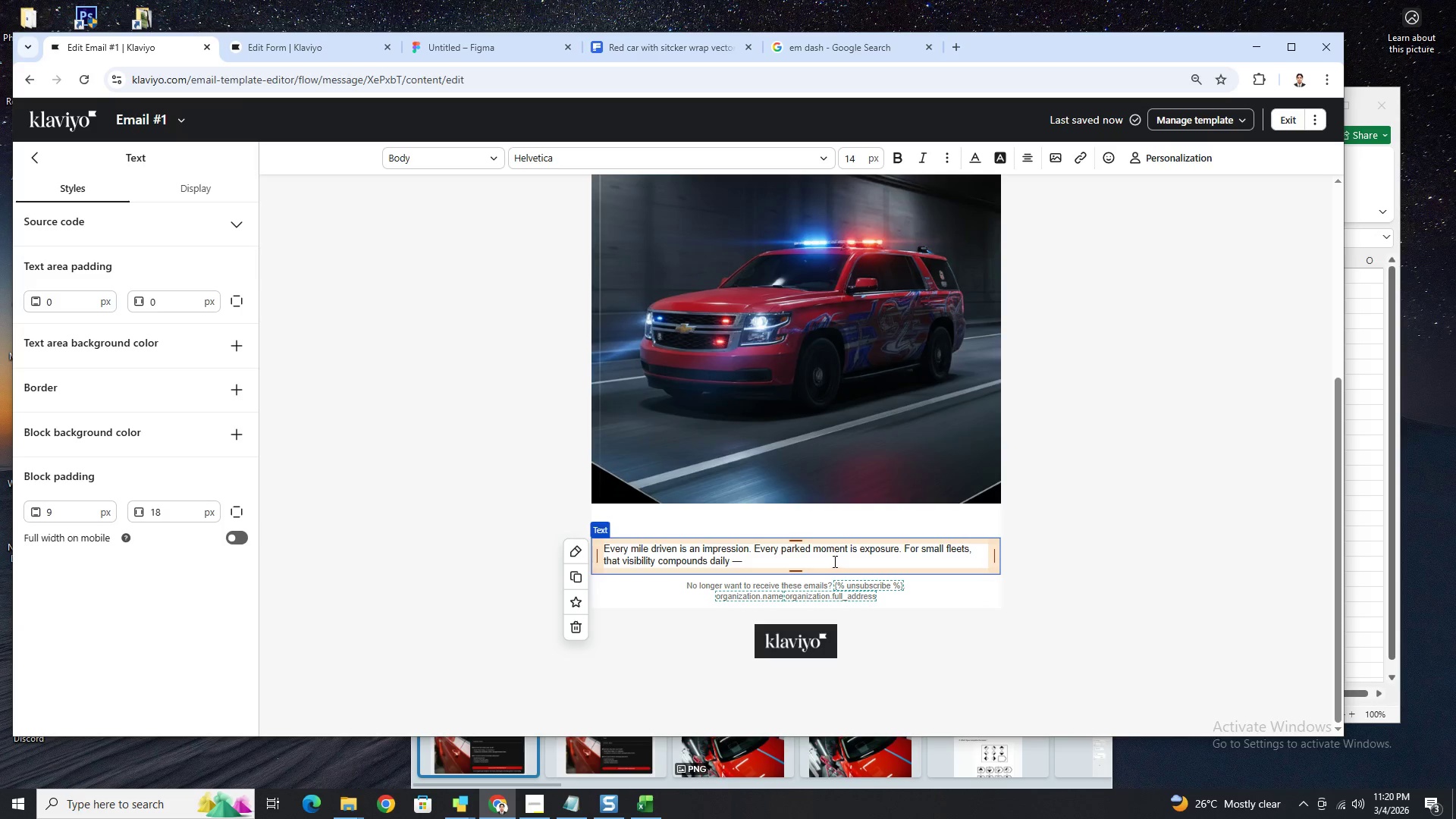 
left_click([833, 561])
 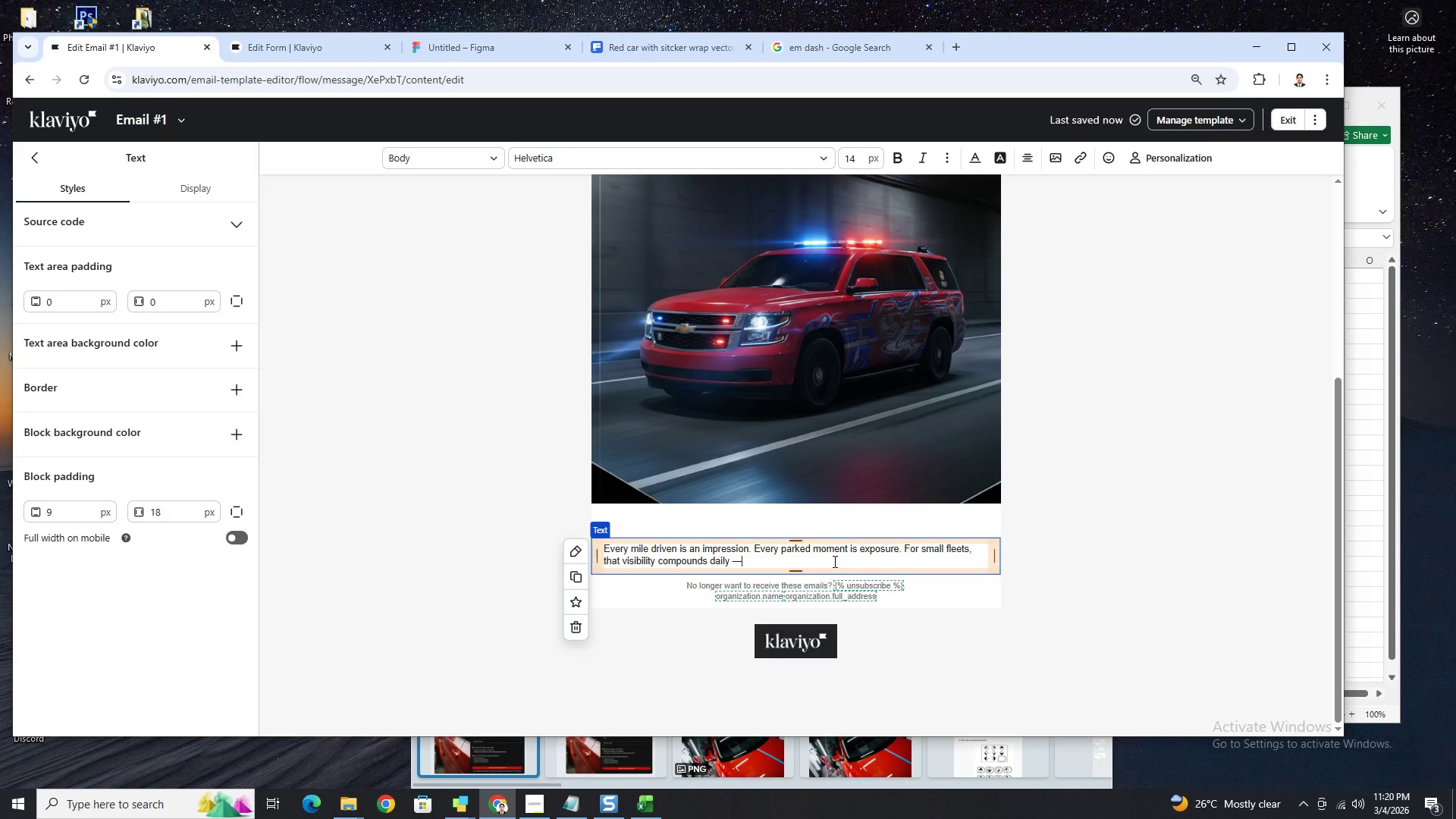 
type( without recurring ad spend)
 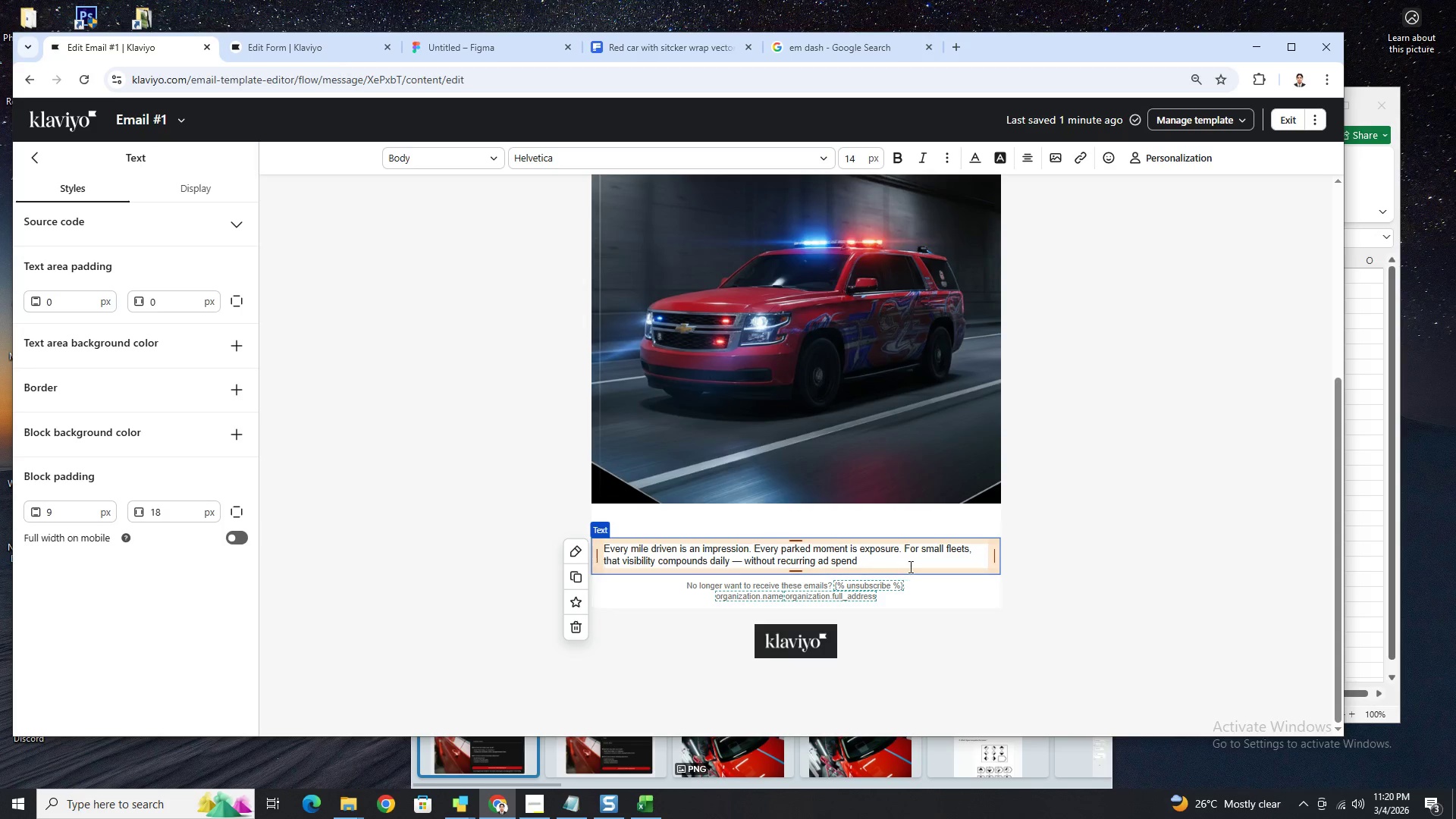 
scroll: coordinate [954, 589], scroll_direction: up, amount: 4.0
 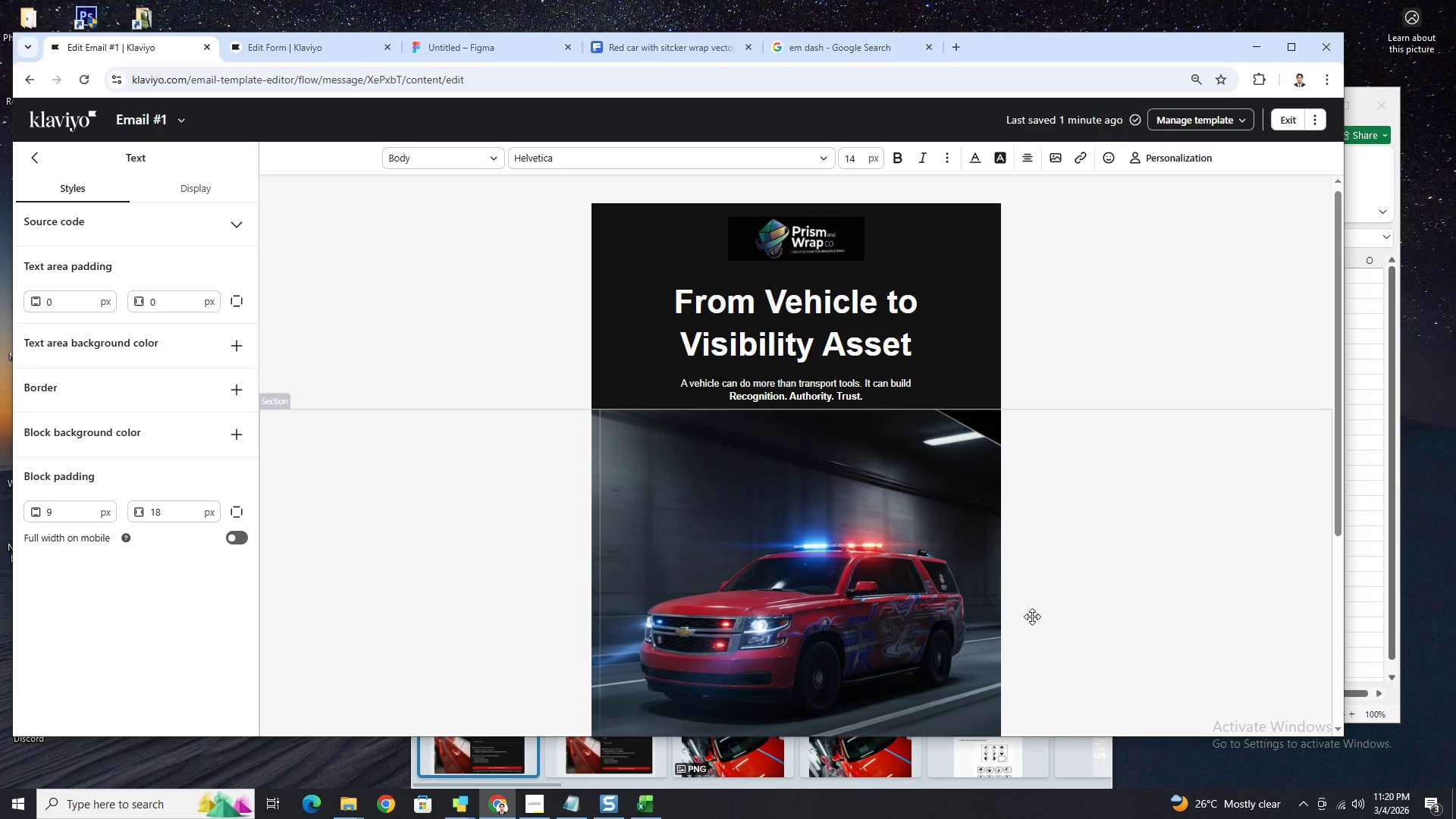 
scroll: coordinate [1032, 611], scroll_direction: down, amount: 6.0
 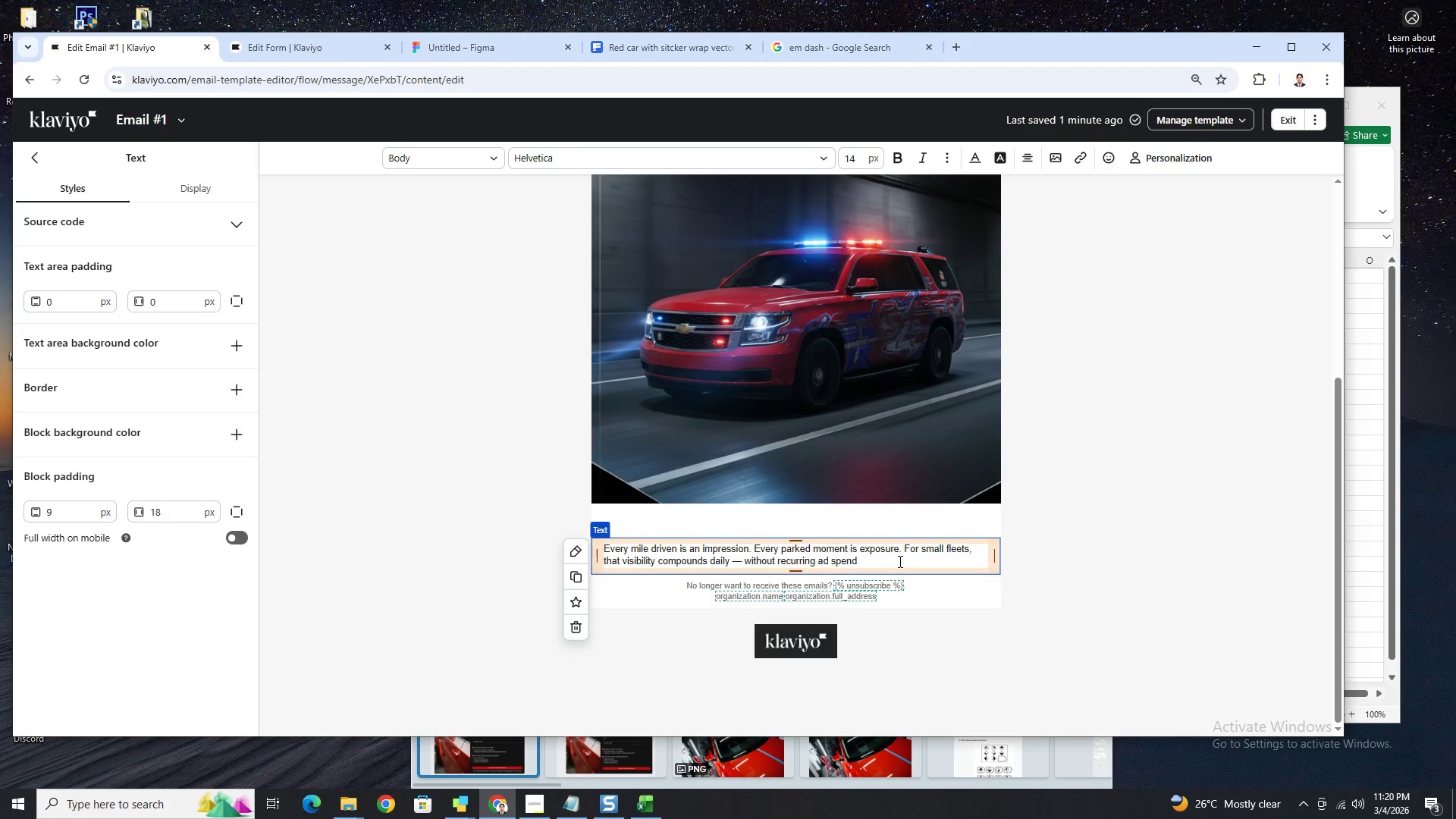 
wait(7.43)
 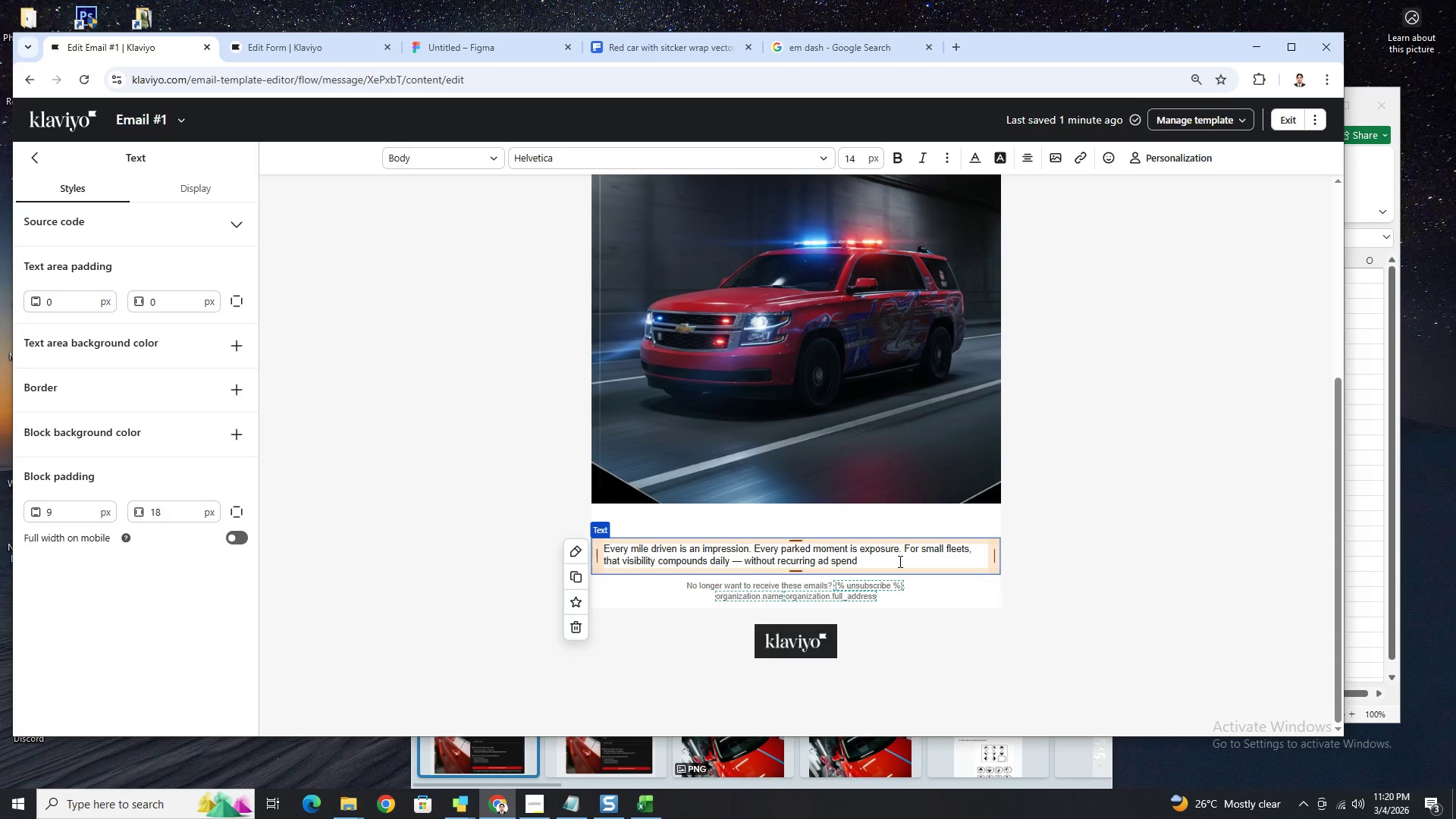 
double_click([899, 561])
 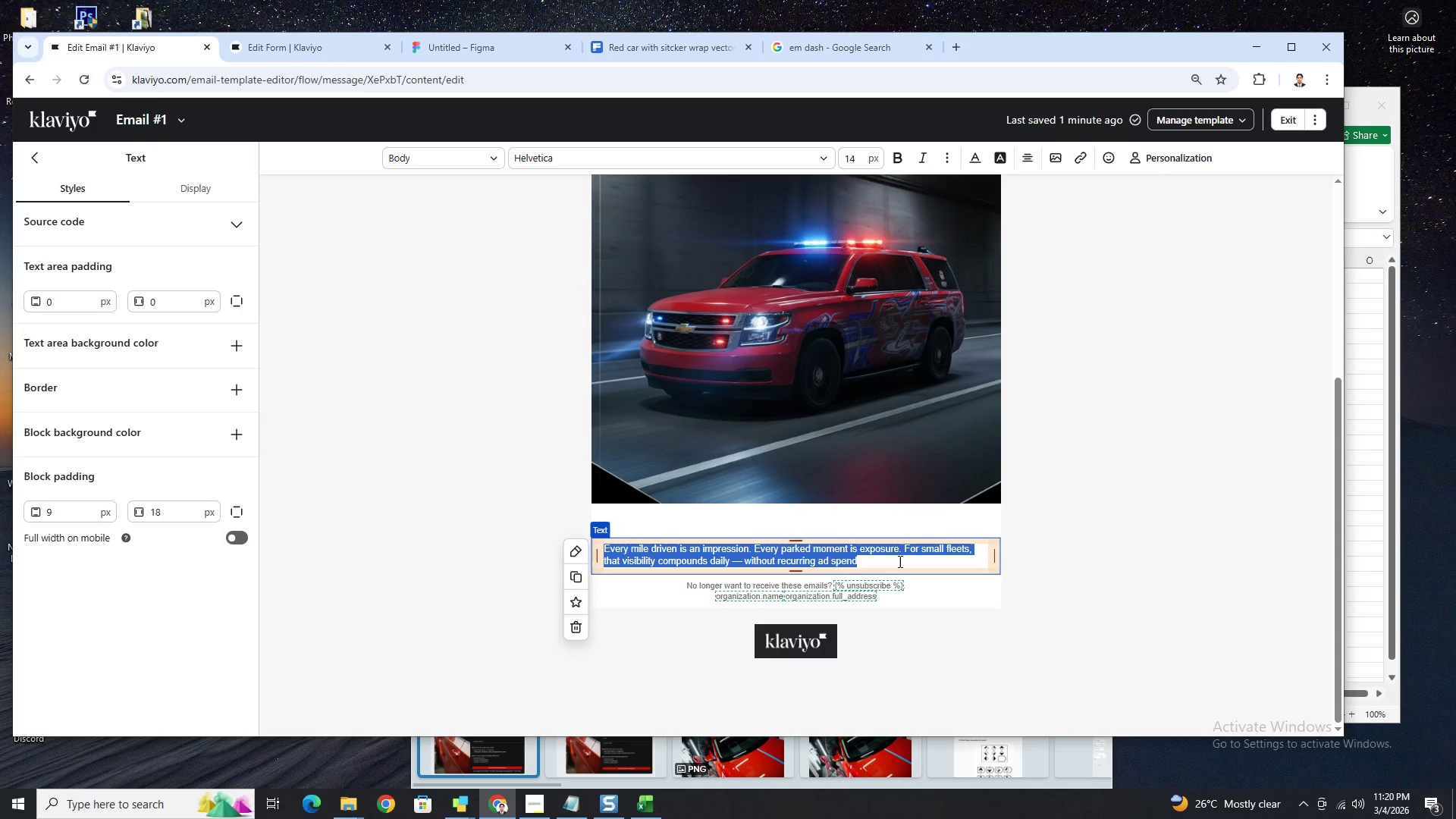 
triple_click([899, 561])
 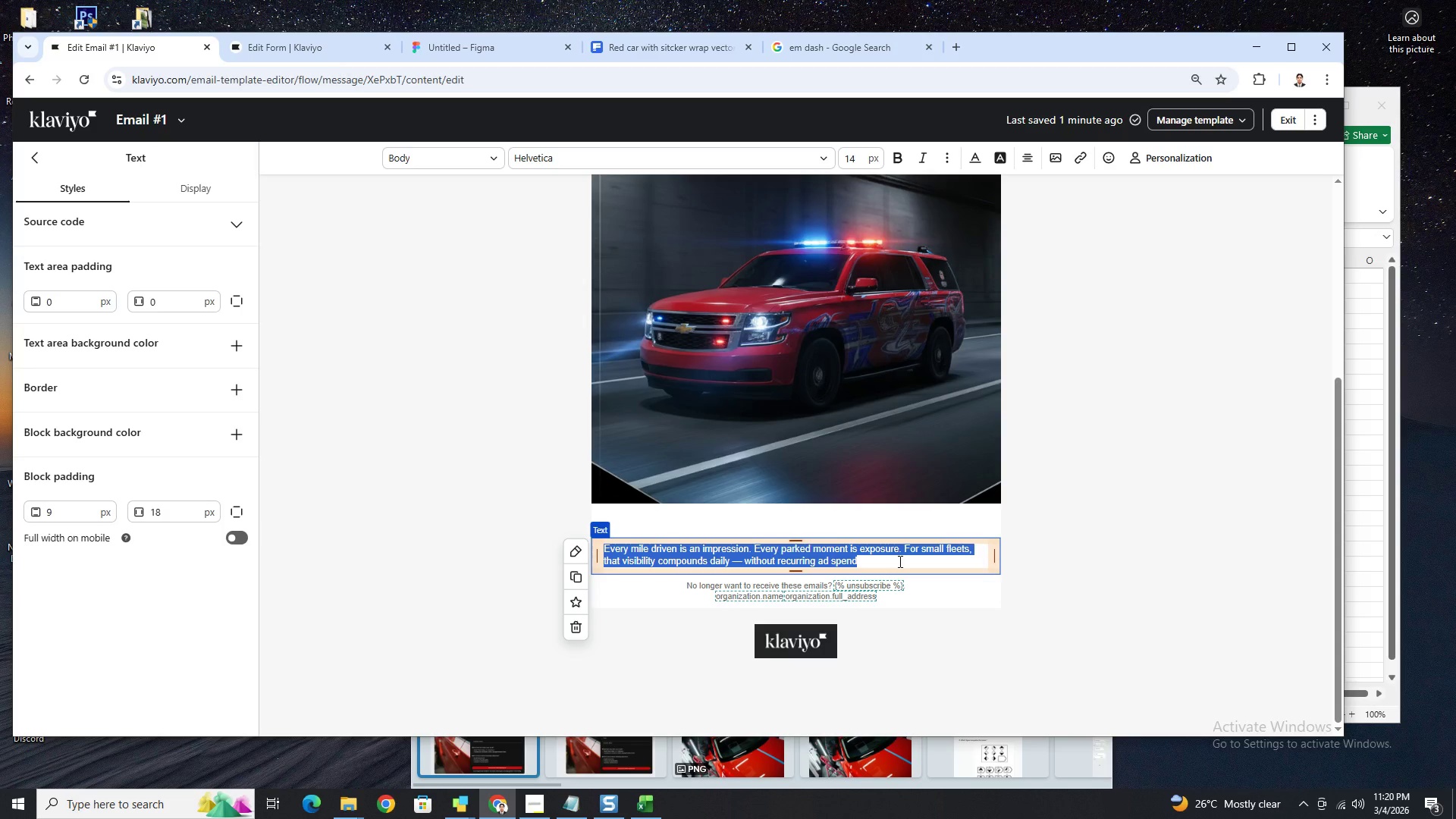 
type(Ar)
key(Backspace)
type(t Prism & Wrap Co., we design premium wrap systems using cast vinyl engineered)
 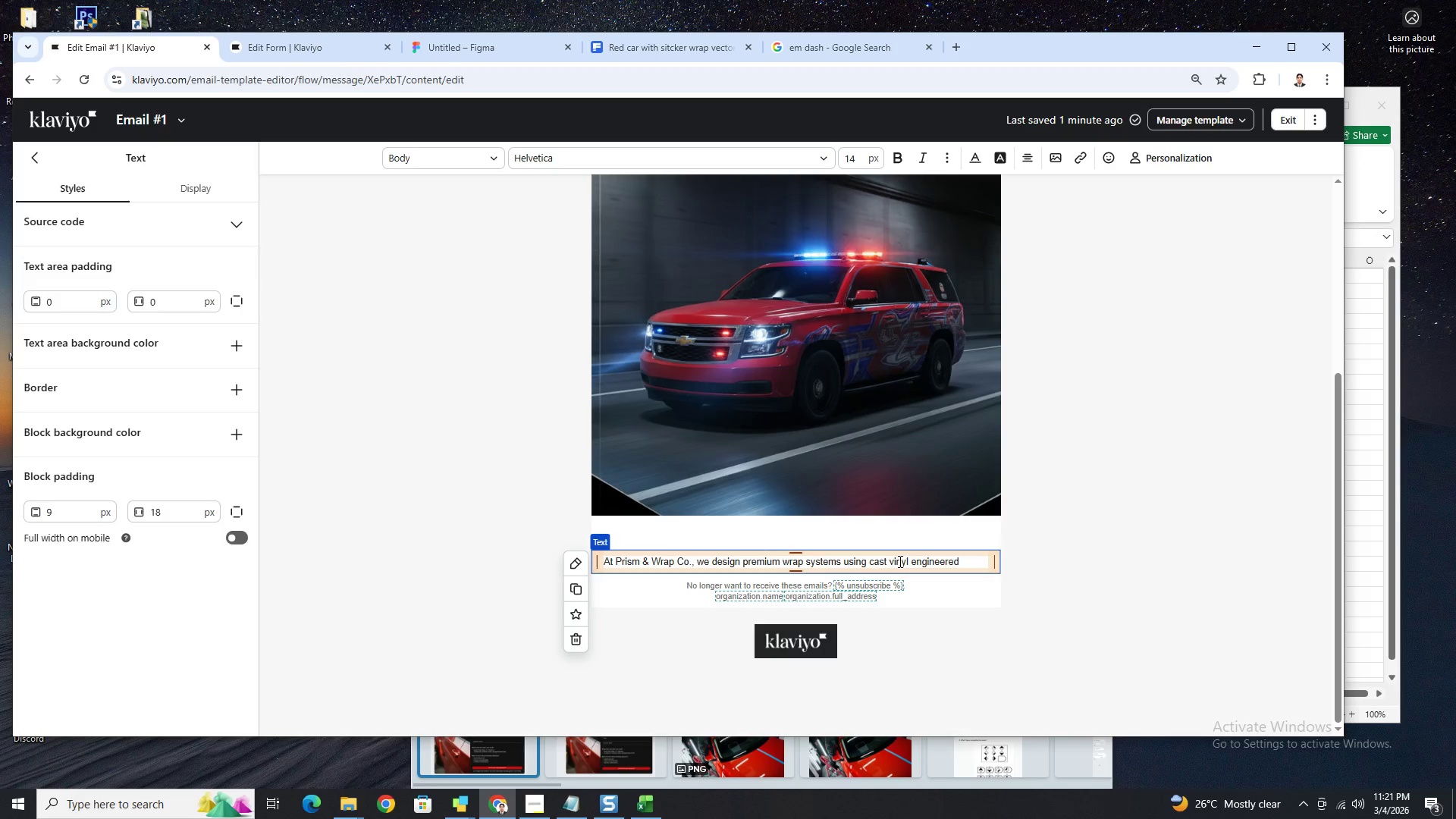 
type( for durability )
key(Backspace)
type(, conformity, and color integrity.)
 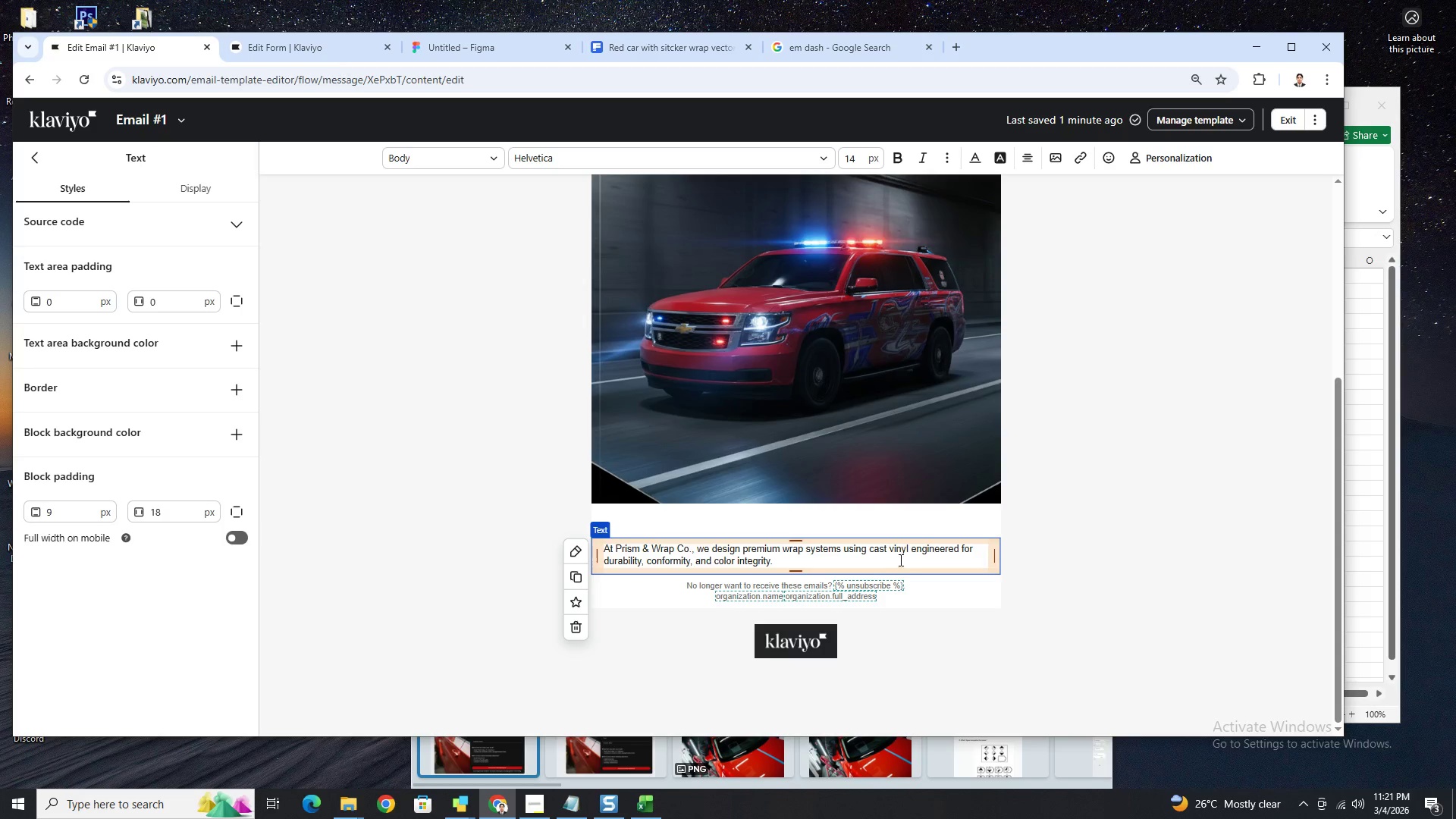 
left_click([1081, 532])
 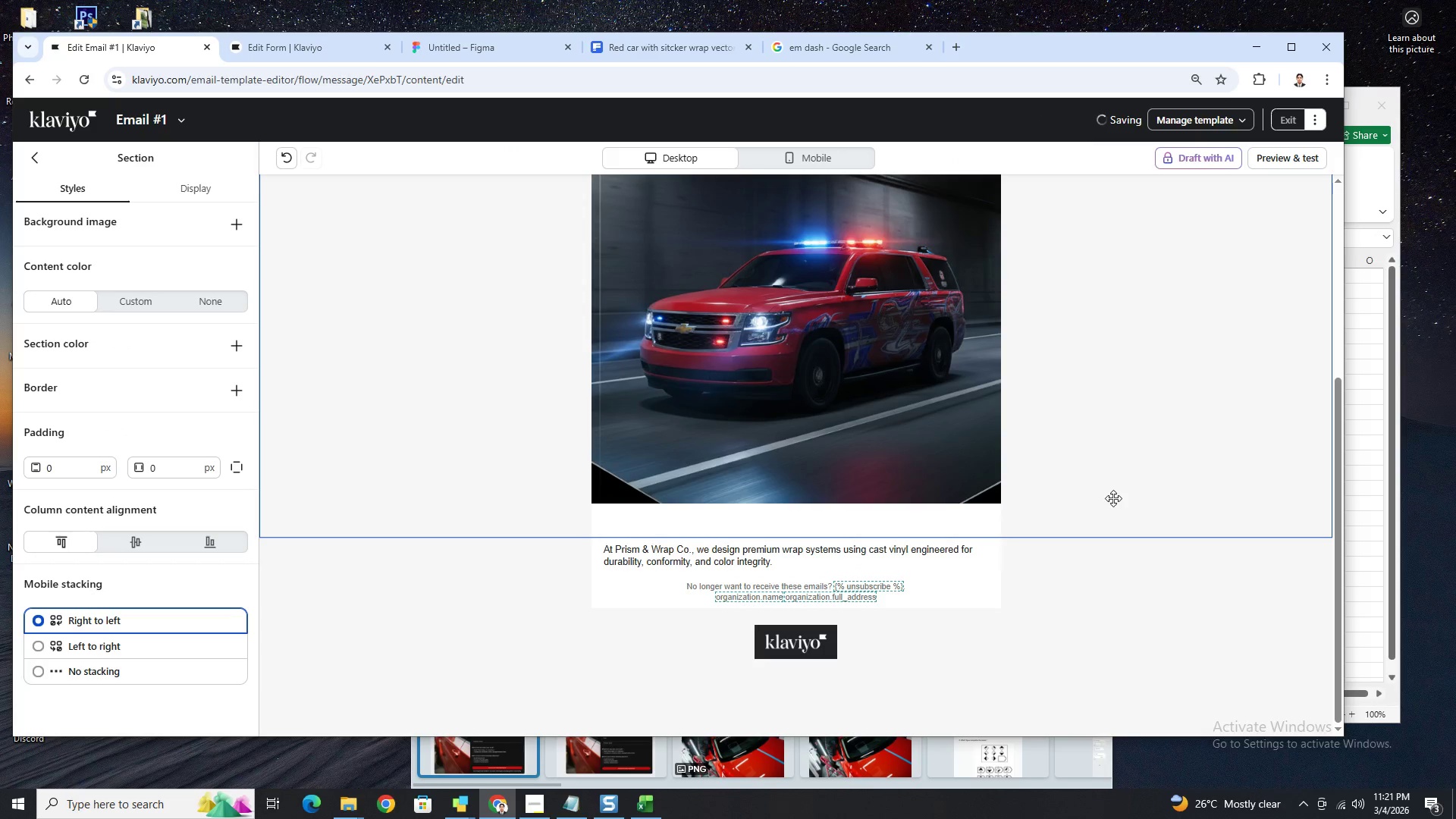 
scroll: coordinate [1113, 498], scroll_direction: down, amount: 2.0
 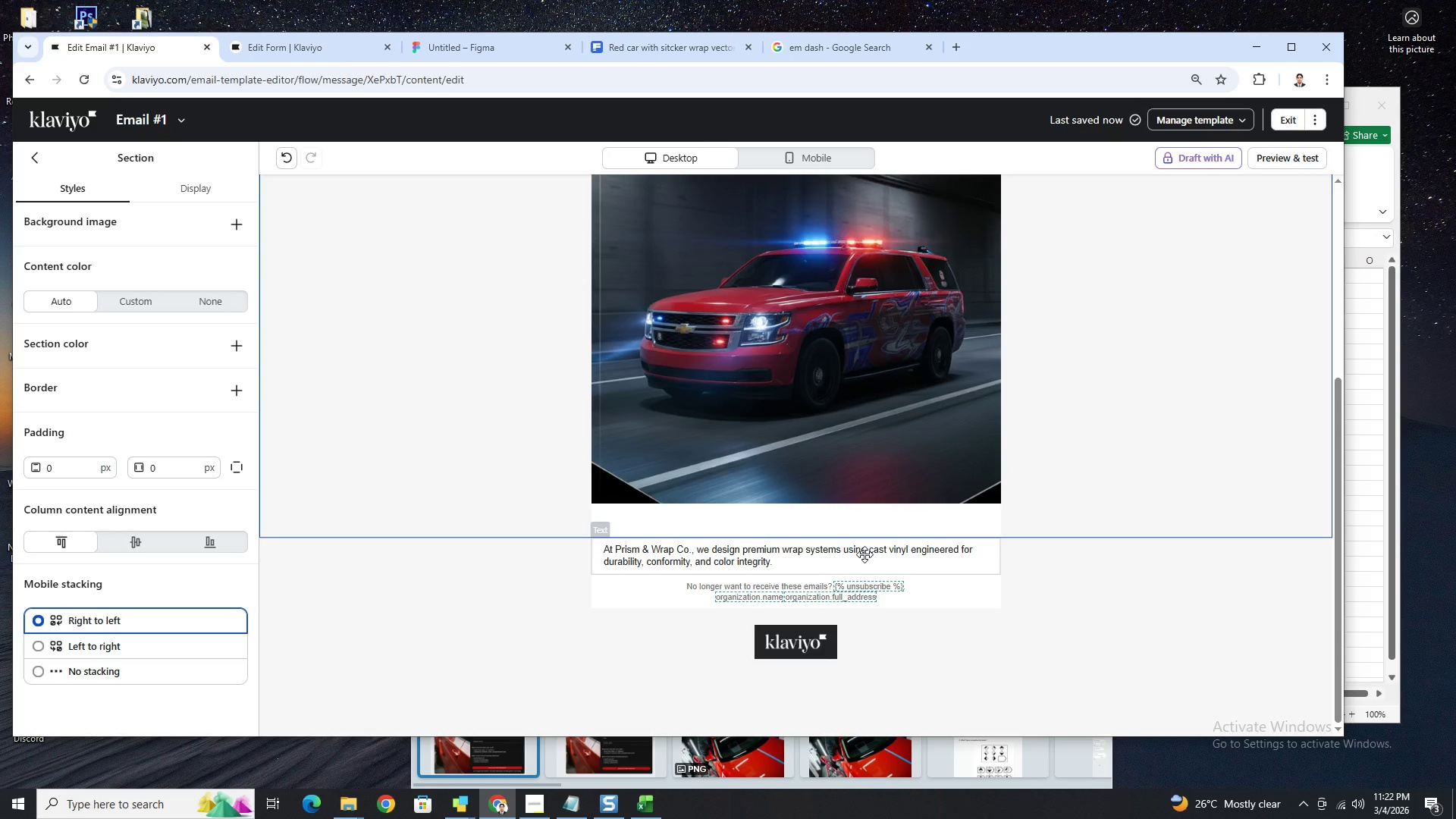 
wait(17.42)
 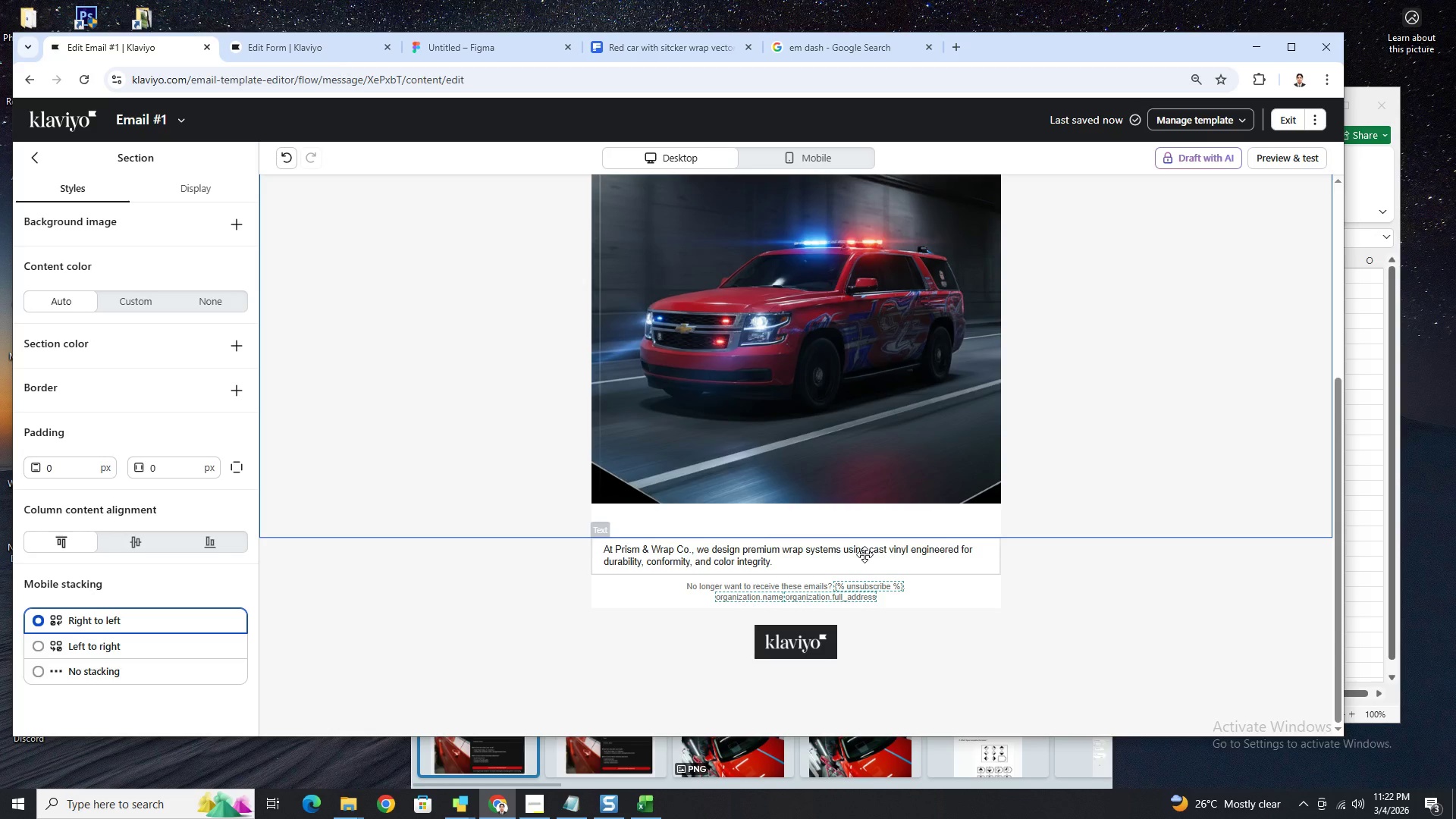 
scroll: coordinate [940, 420], scroll_direction: up, amount: 4.0
 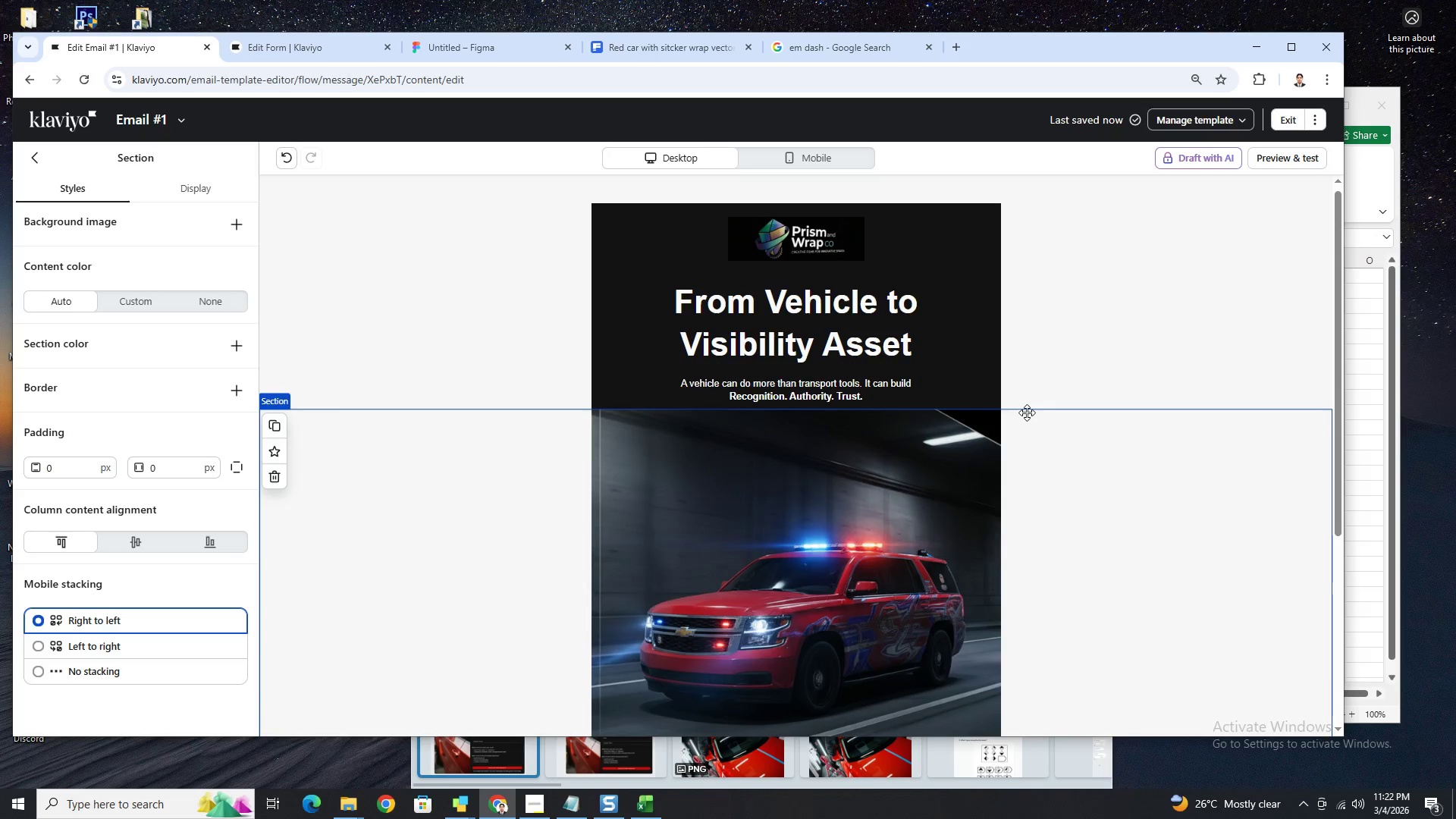 
scroll: coordinate [1027, 413], scroll_direction: down, amount: 1.0
 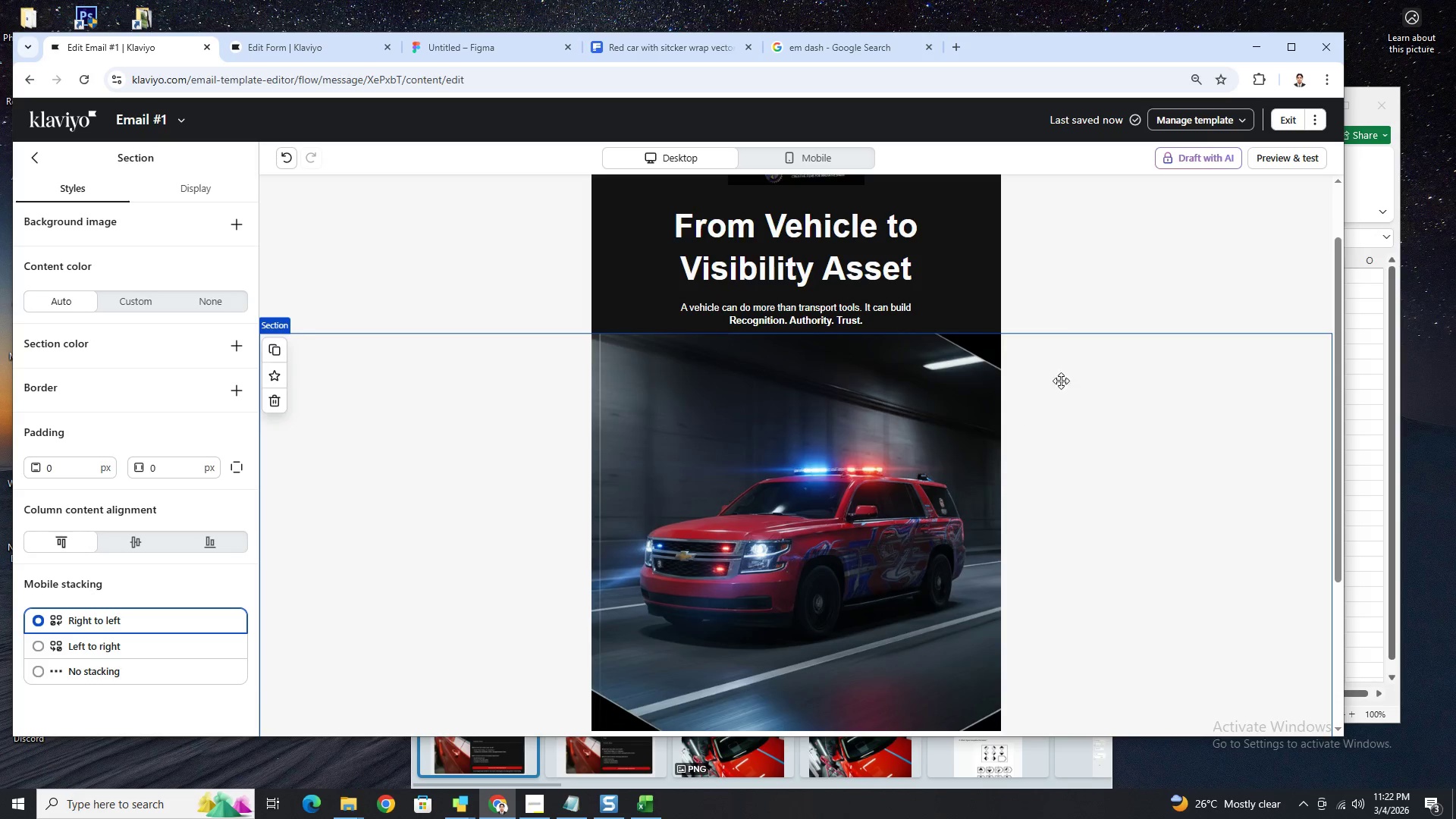 
scroll: coordinate [1076, 375], scroll_direction: up, amount: 3.0
 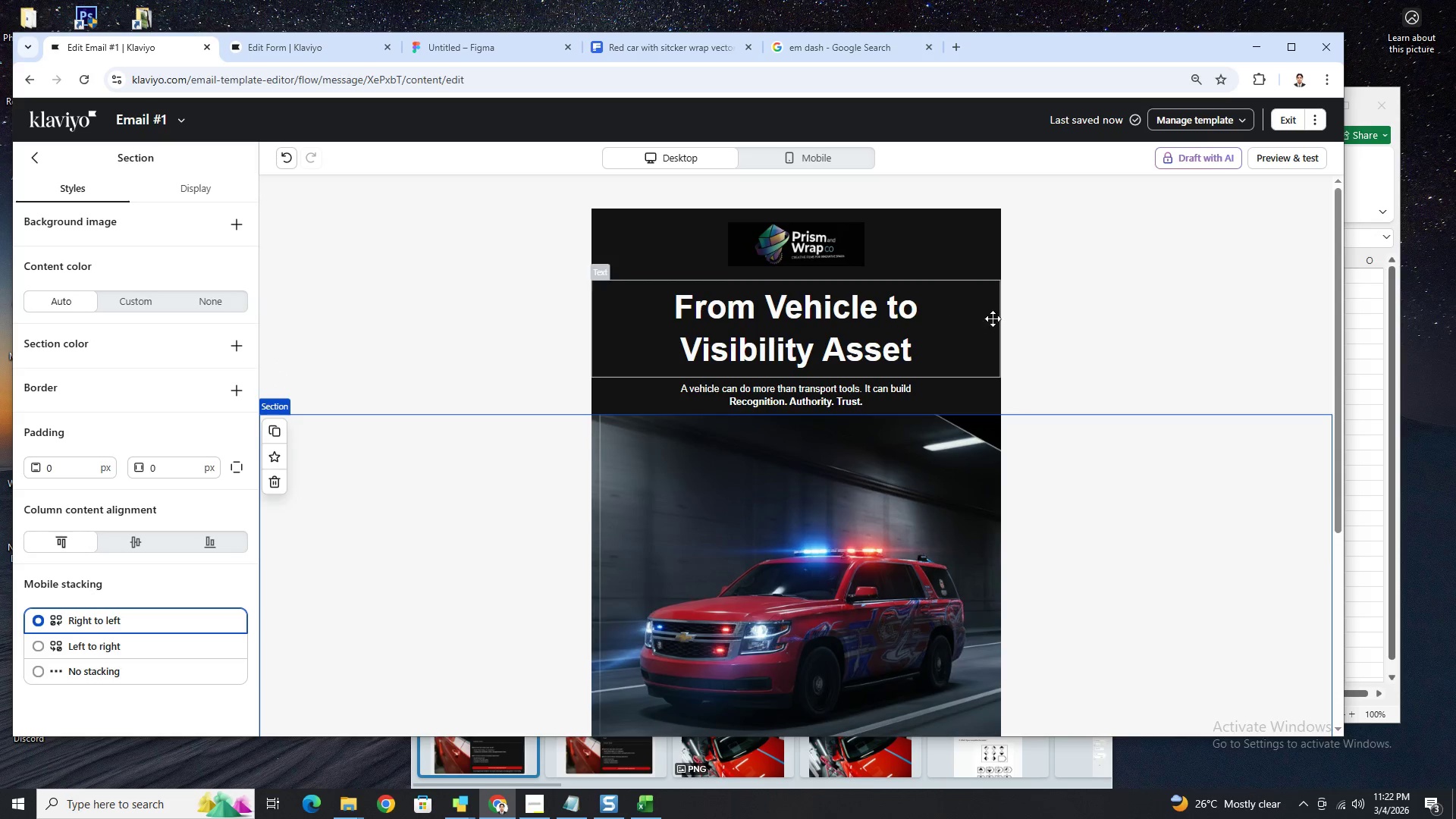 
scroll: coordinate [1046, 496], scroll_direction: down, amount: 4.0
 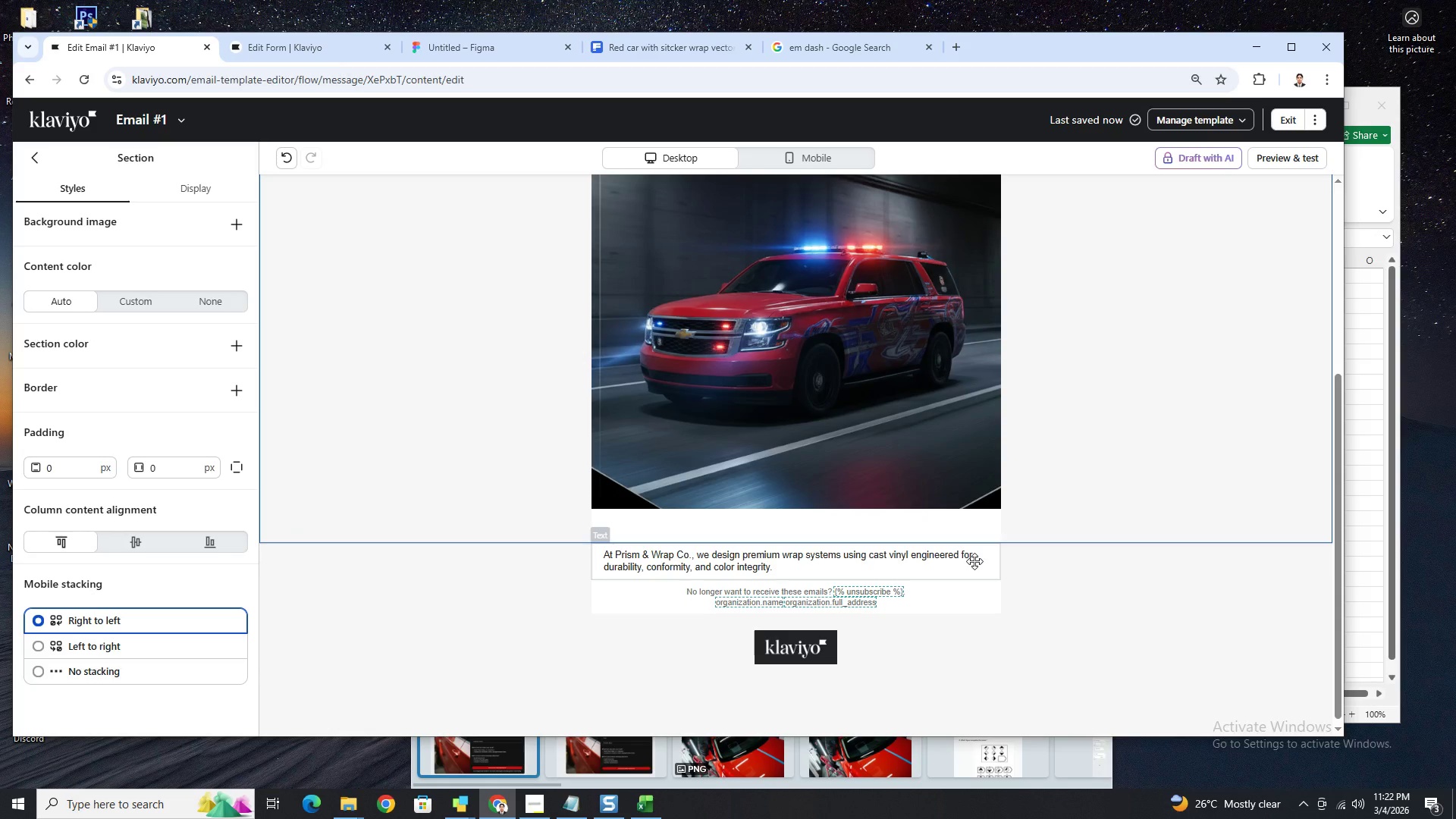 
wait(20.89)
 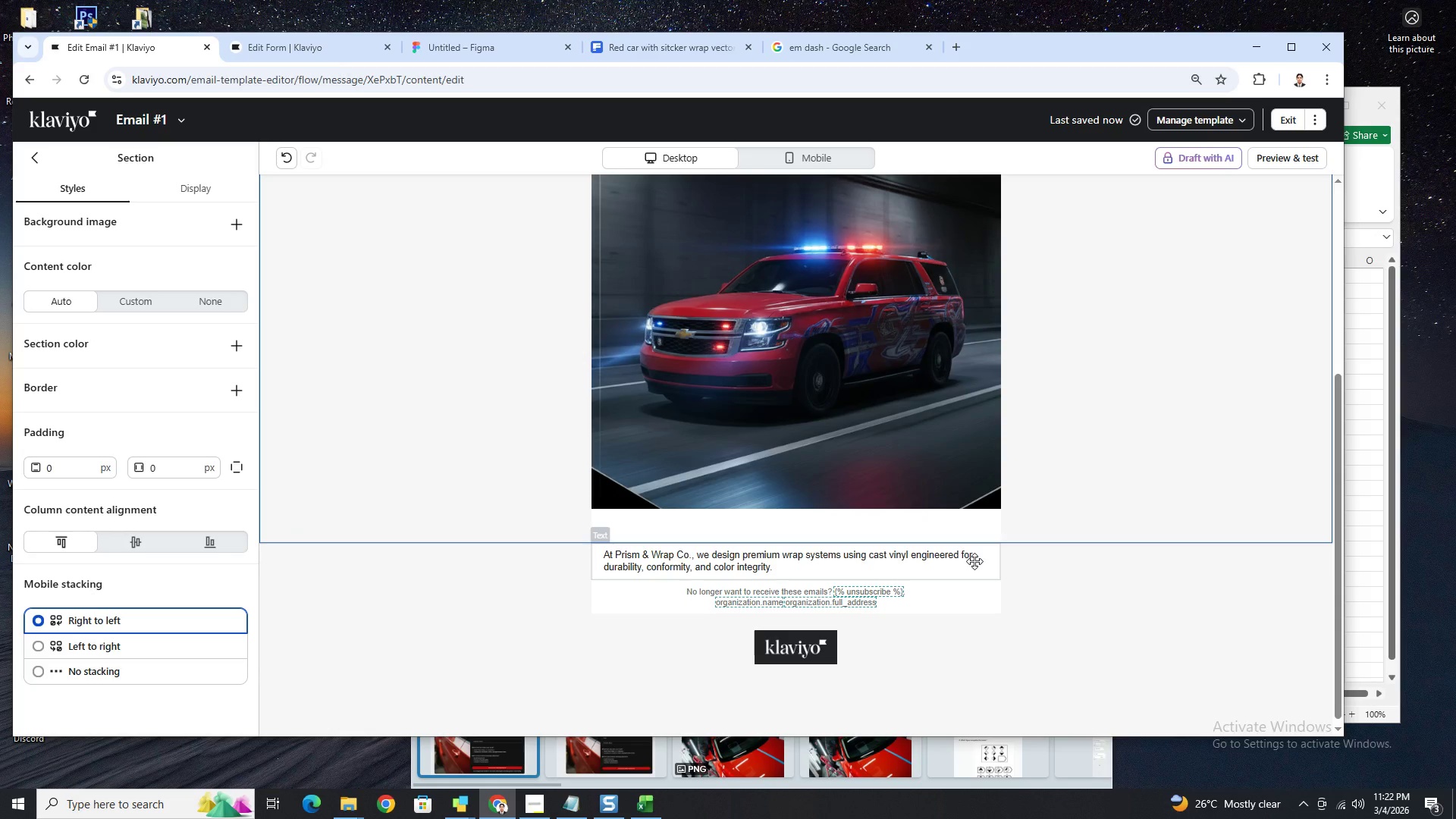 
left_click([950, 564])
 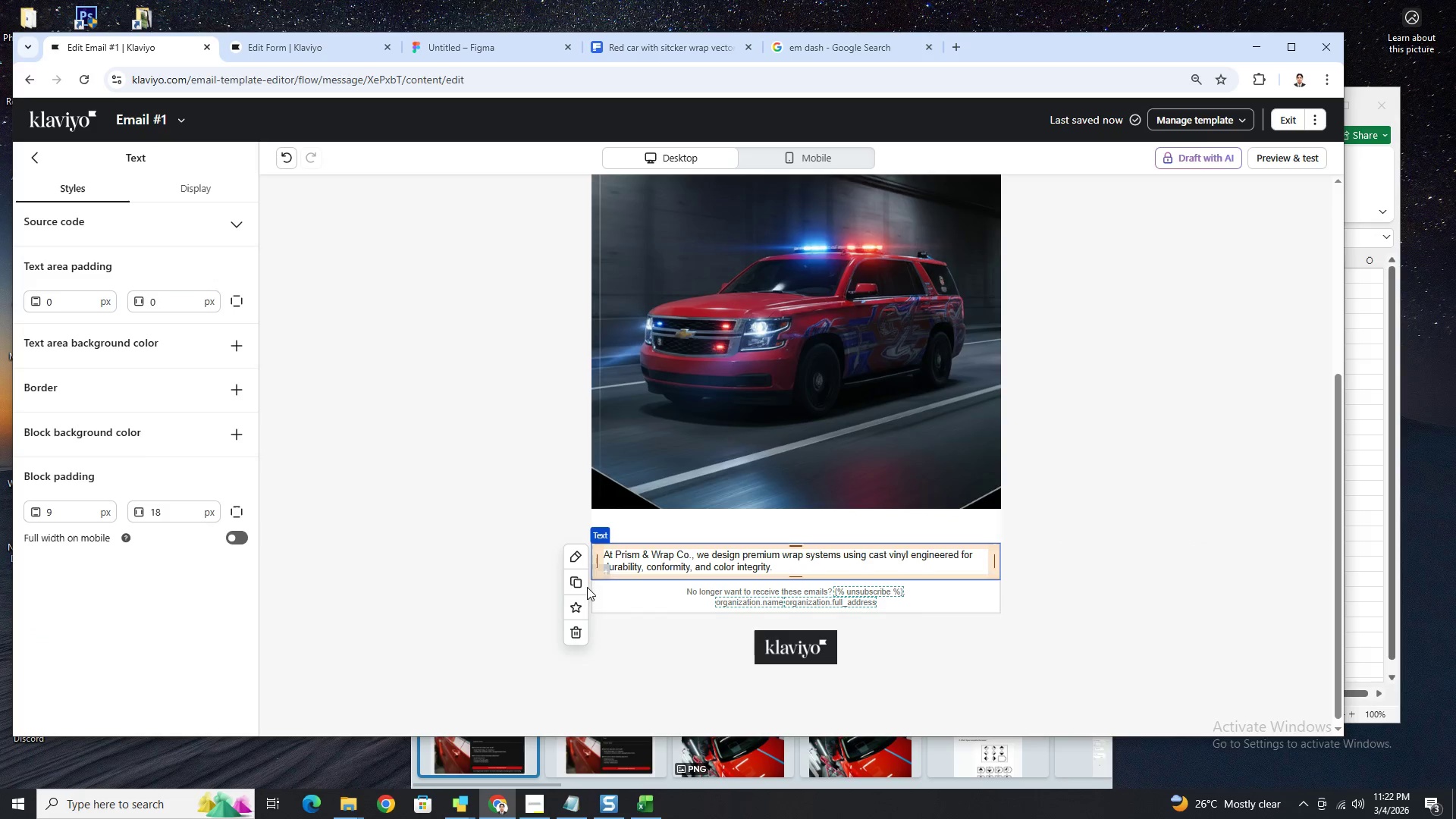 
left_click([576, 581])
 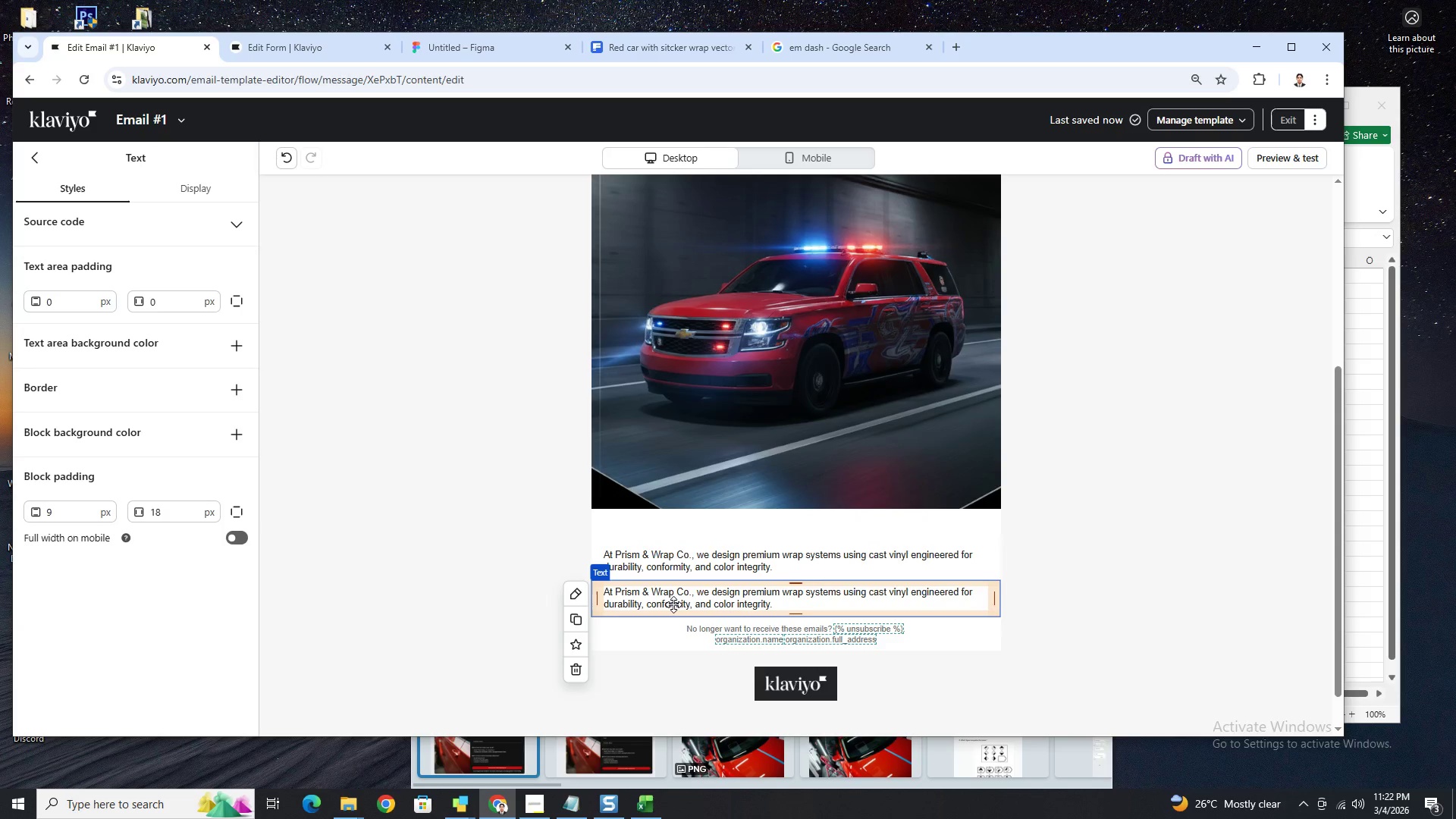 
double_click([673, 604])
 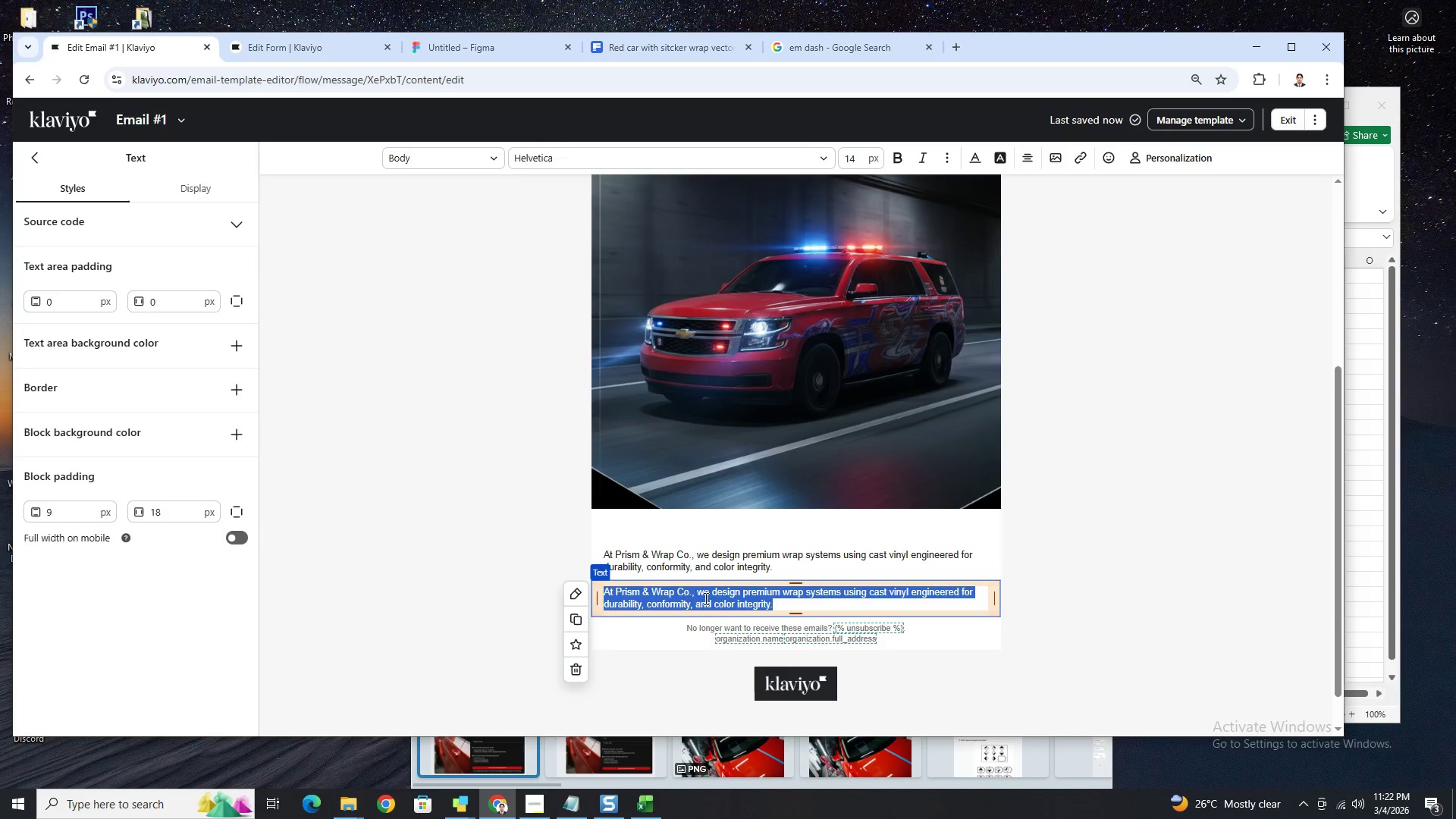 
type(Cheap material )
key(Backspace)
type(s shrink. Dale)
key(Backspace)
key(Backspace)
key(Backspace)
key(Backspace)
type(Fade. Lift.)
 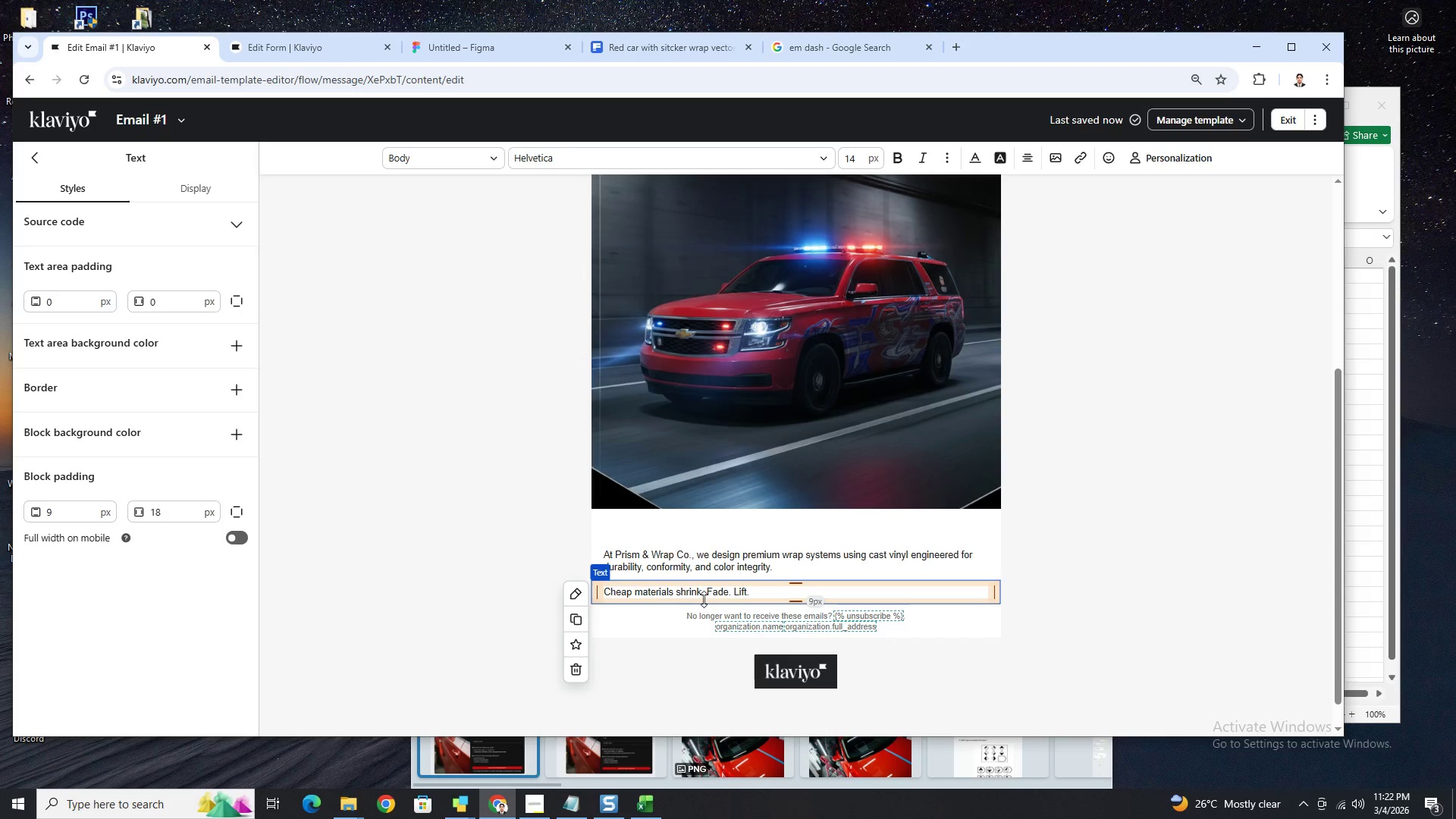 
key(Enter)
 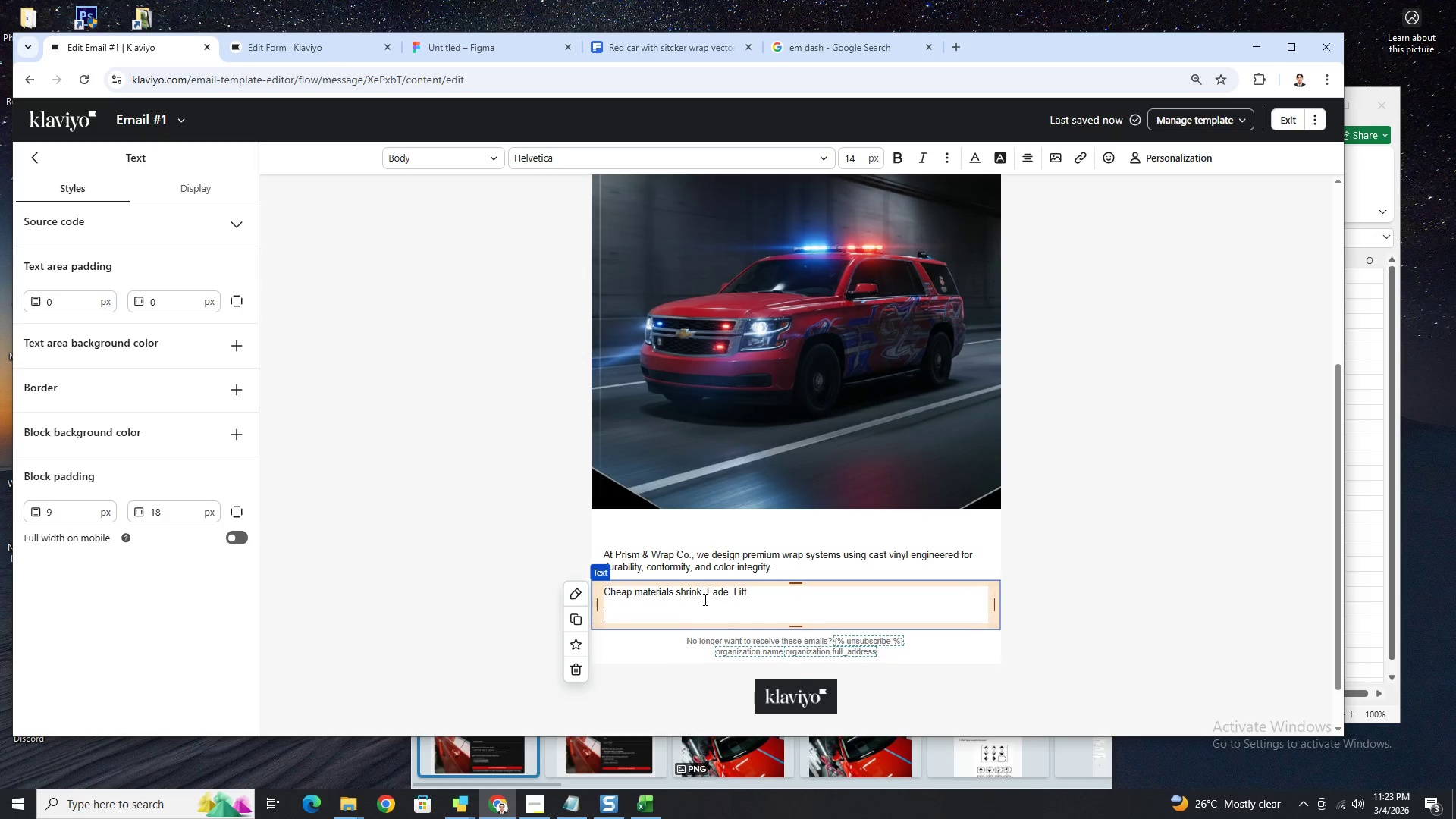 
key(Enter)
 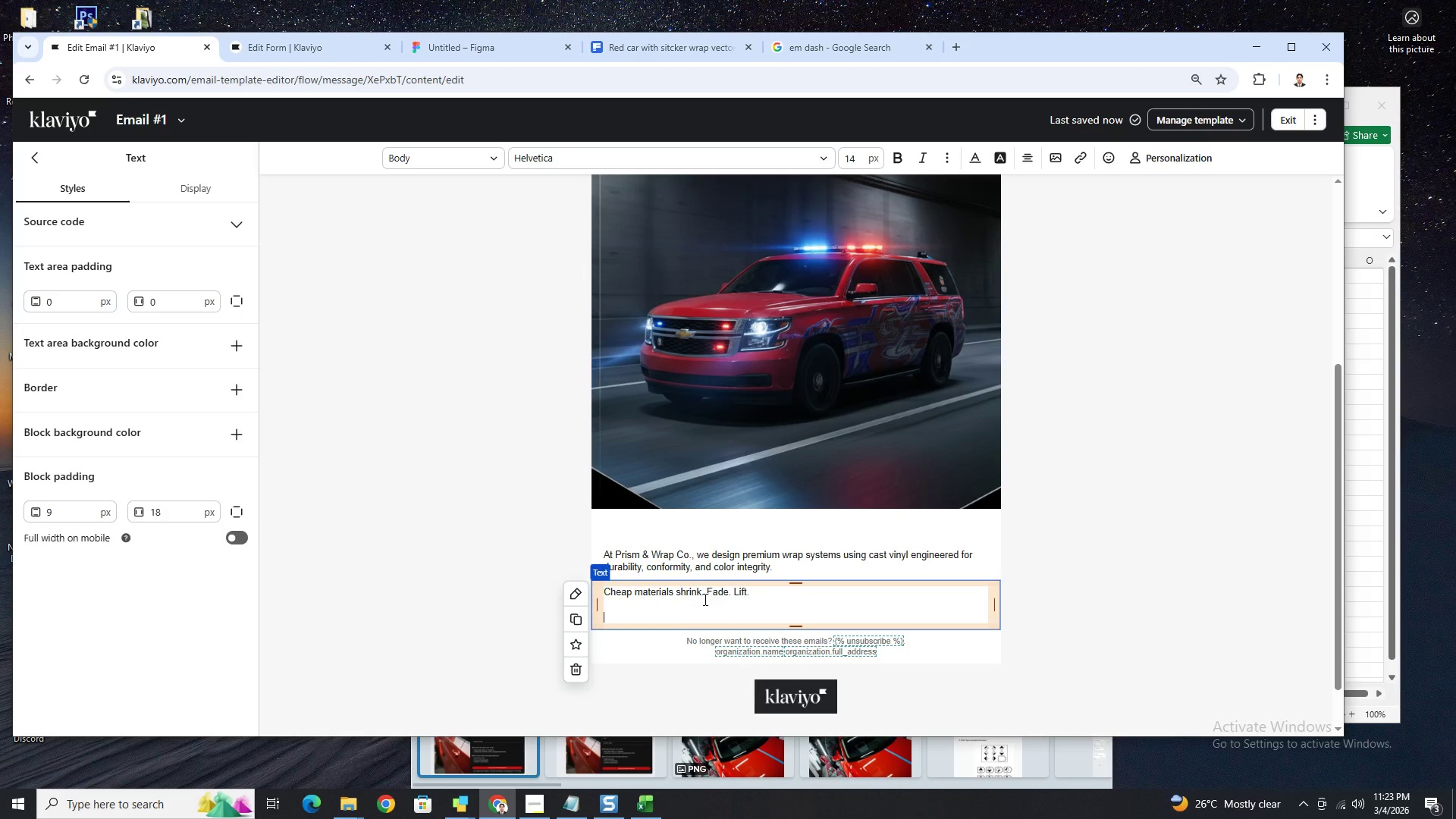 
type(And when deto)
key(Backspace)
type(r)
key(Backspace)
type(eriorar)
key(Backspace)
type(tion shows in public, perceptions follows.)
 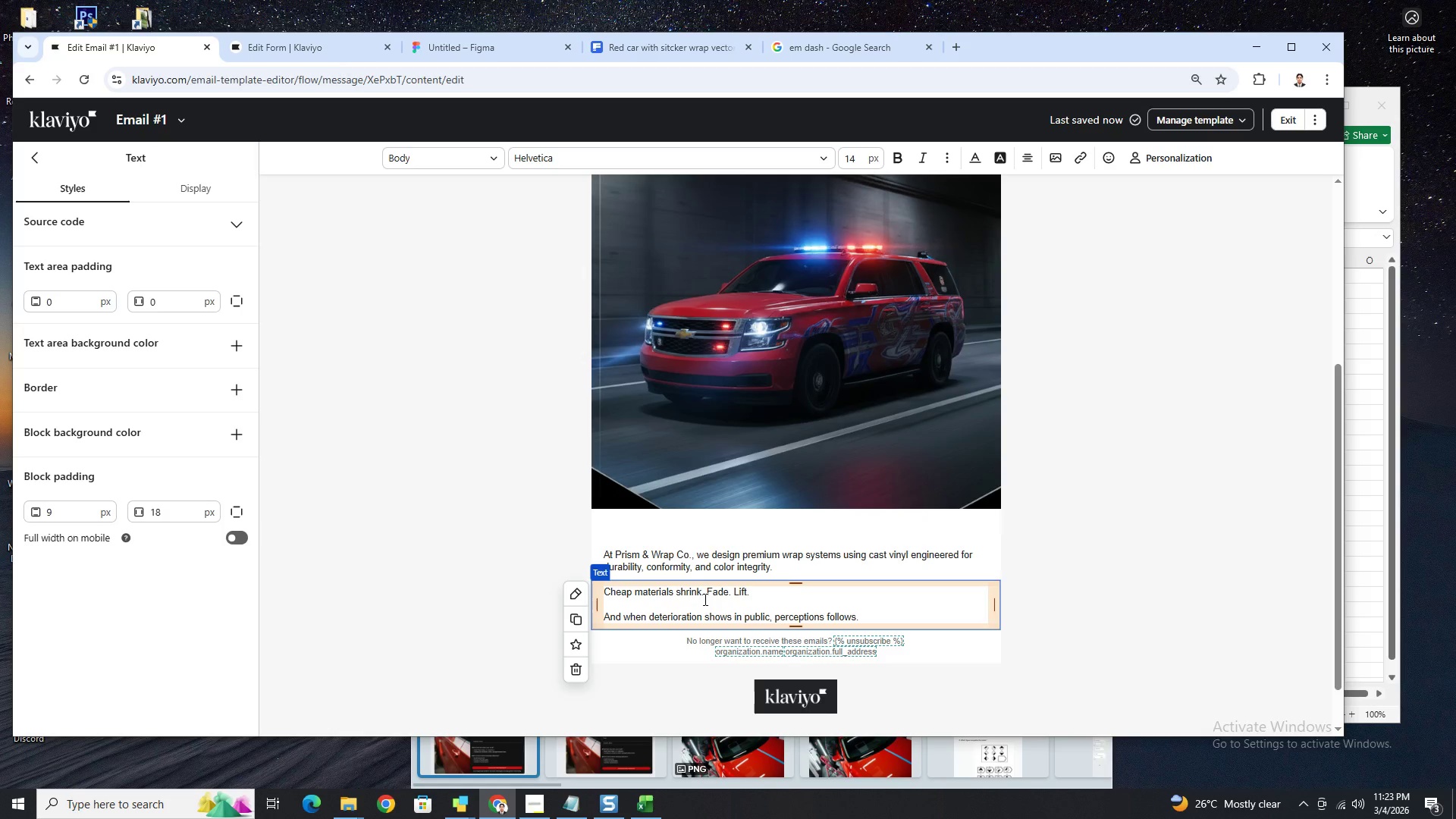 
wait(12.86)
 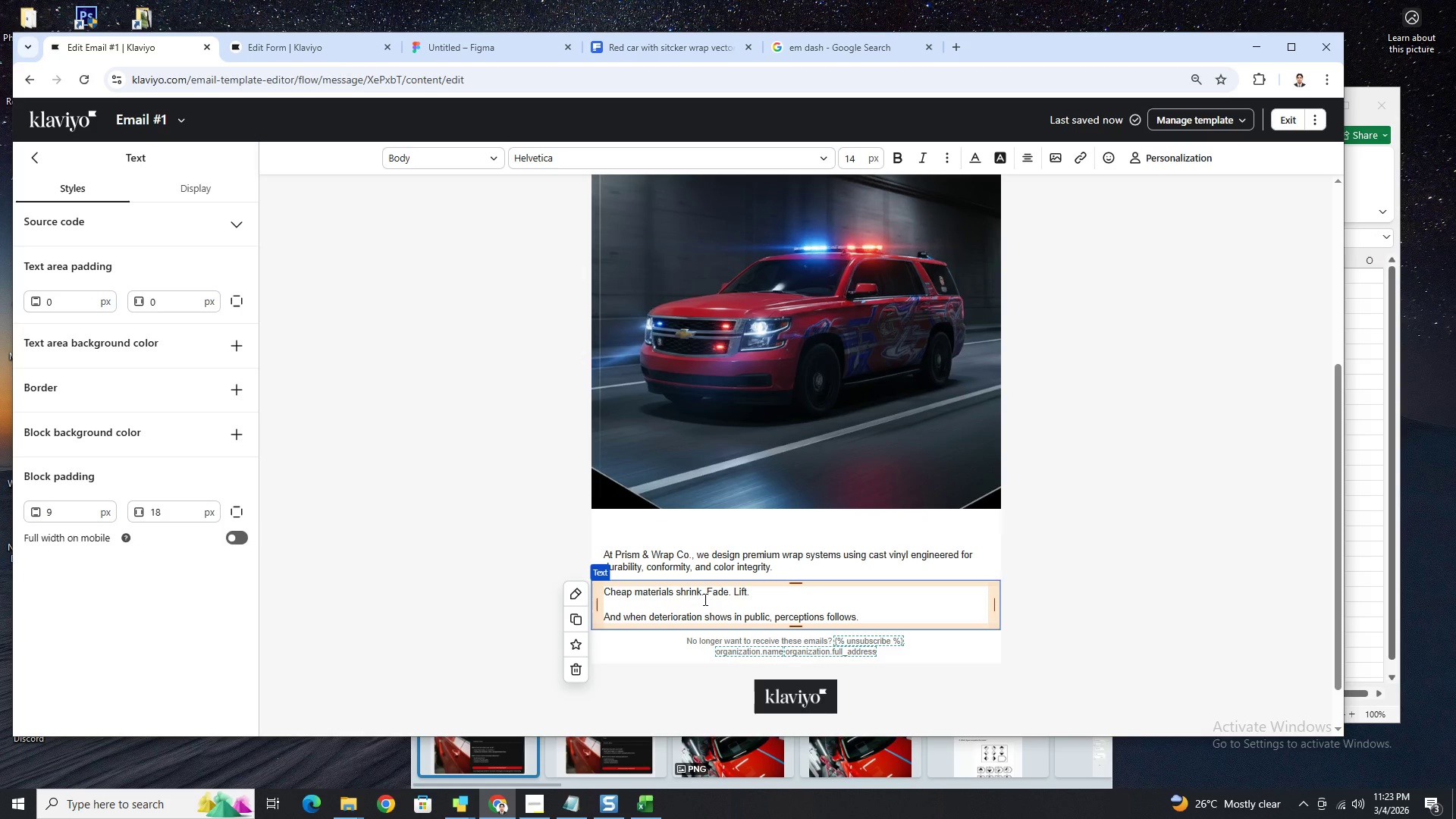 
left_click([1050, 536])
 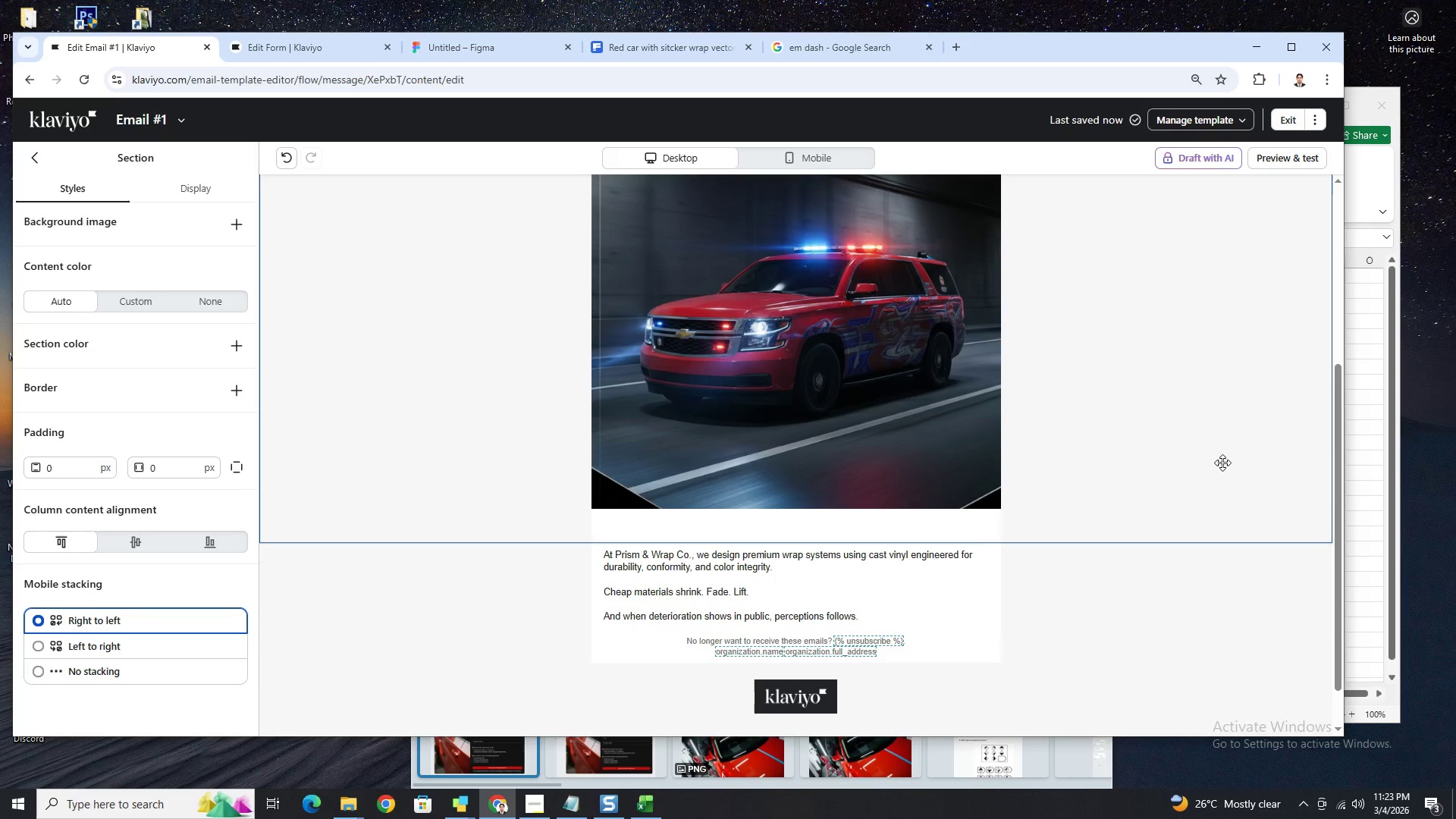 
scroll: coordinate [1222, 462], scroll_direction: down, amount: 2.0
 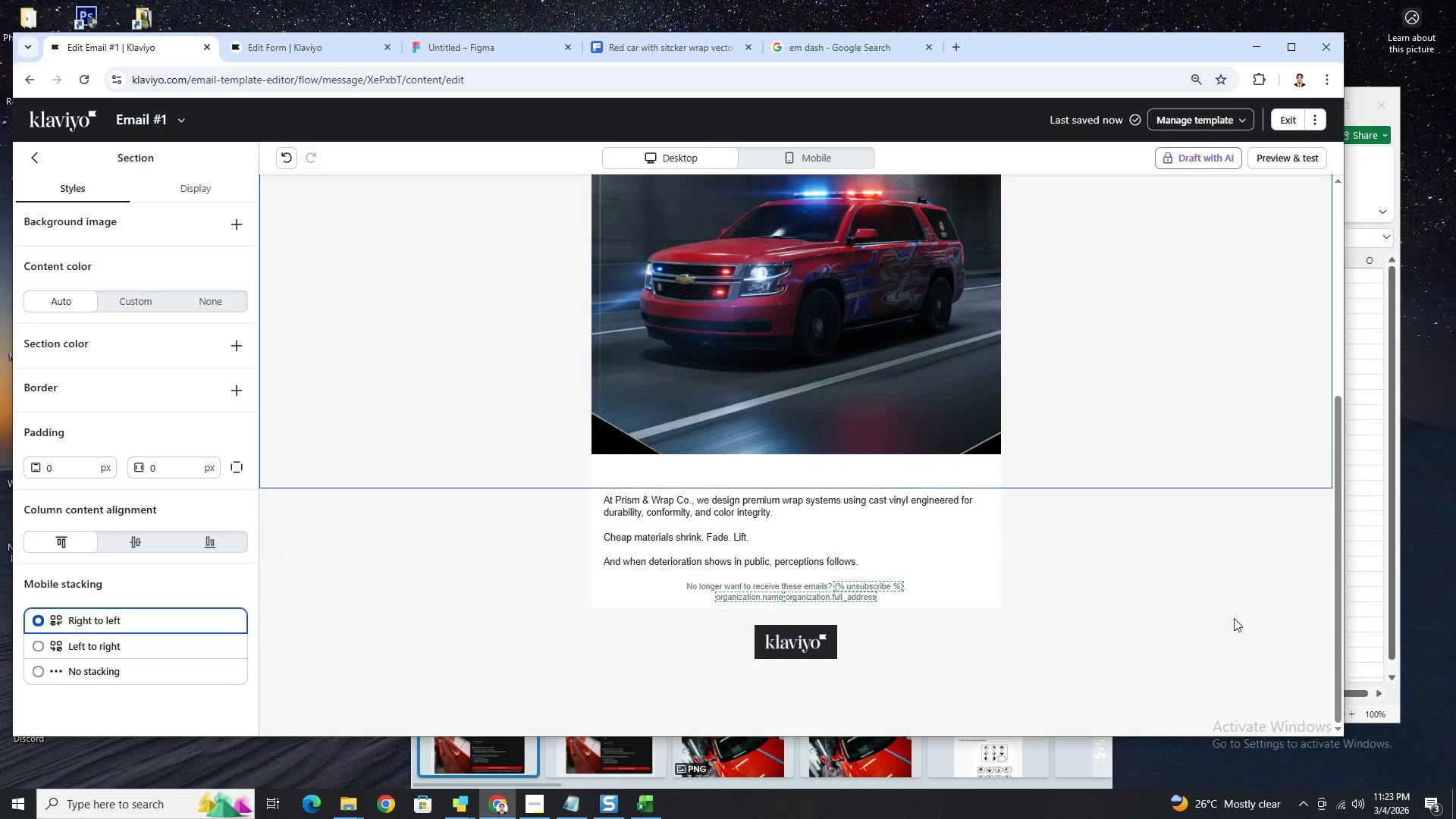 
scroll: coordinate [1240, 614], scroll_direction: up, amount: 4.0
 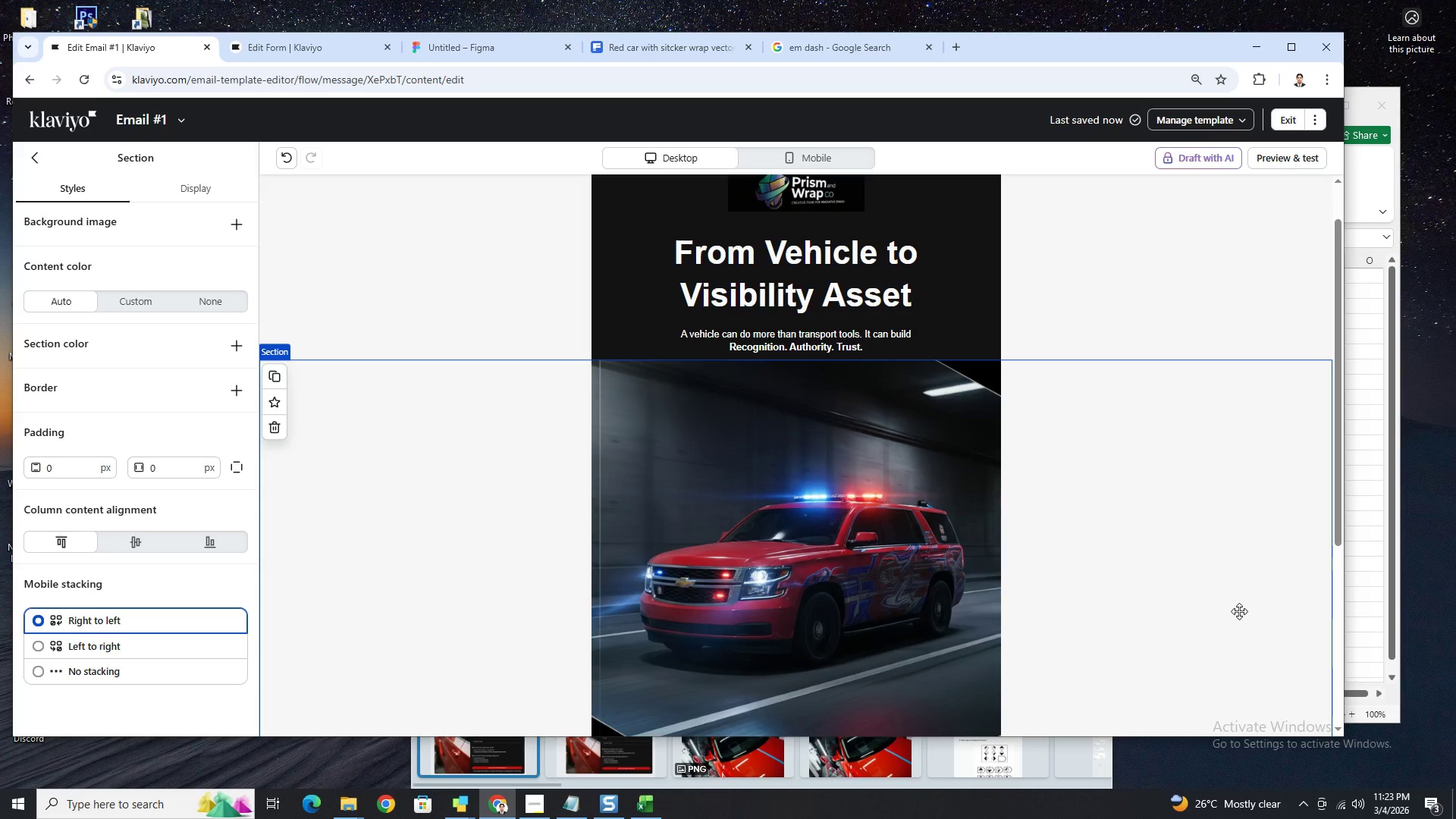 
scroll: coordinate [1239, 611], scroll_direction: down, amount: 4.0
 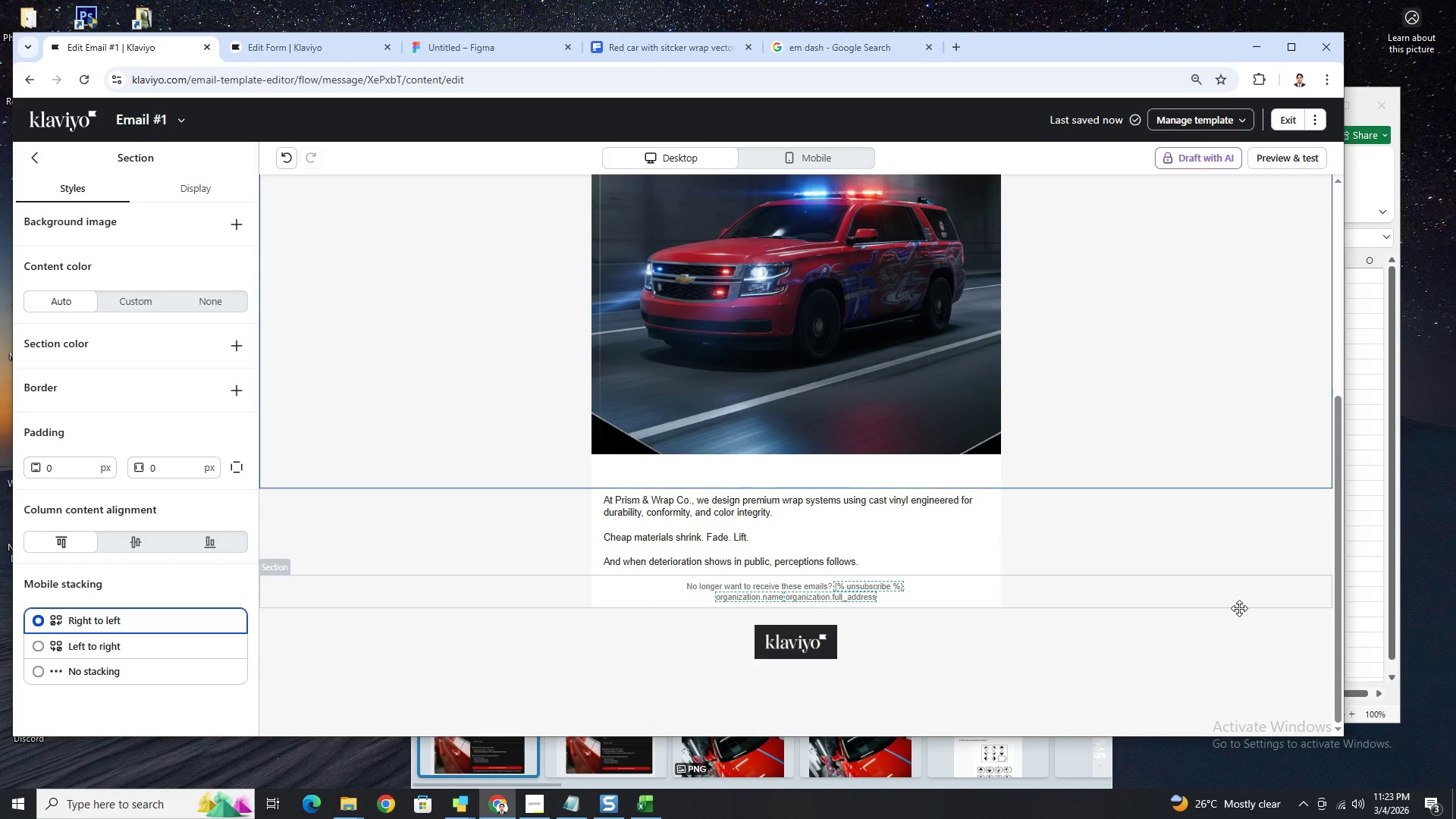 
wait(5.58)
 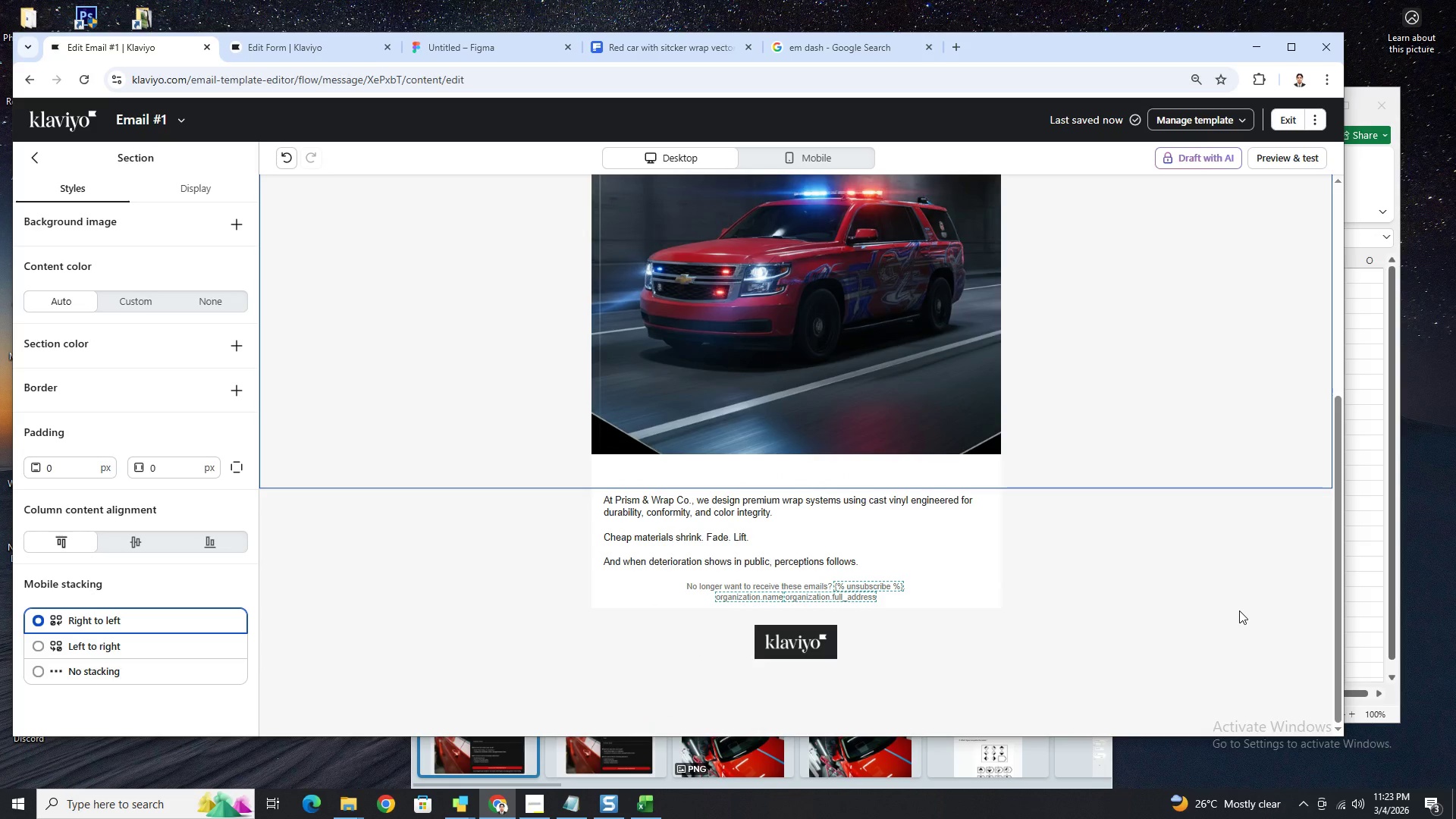 
left_click([498, 587])
 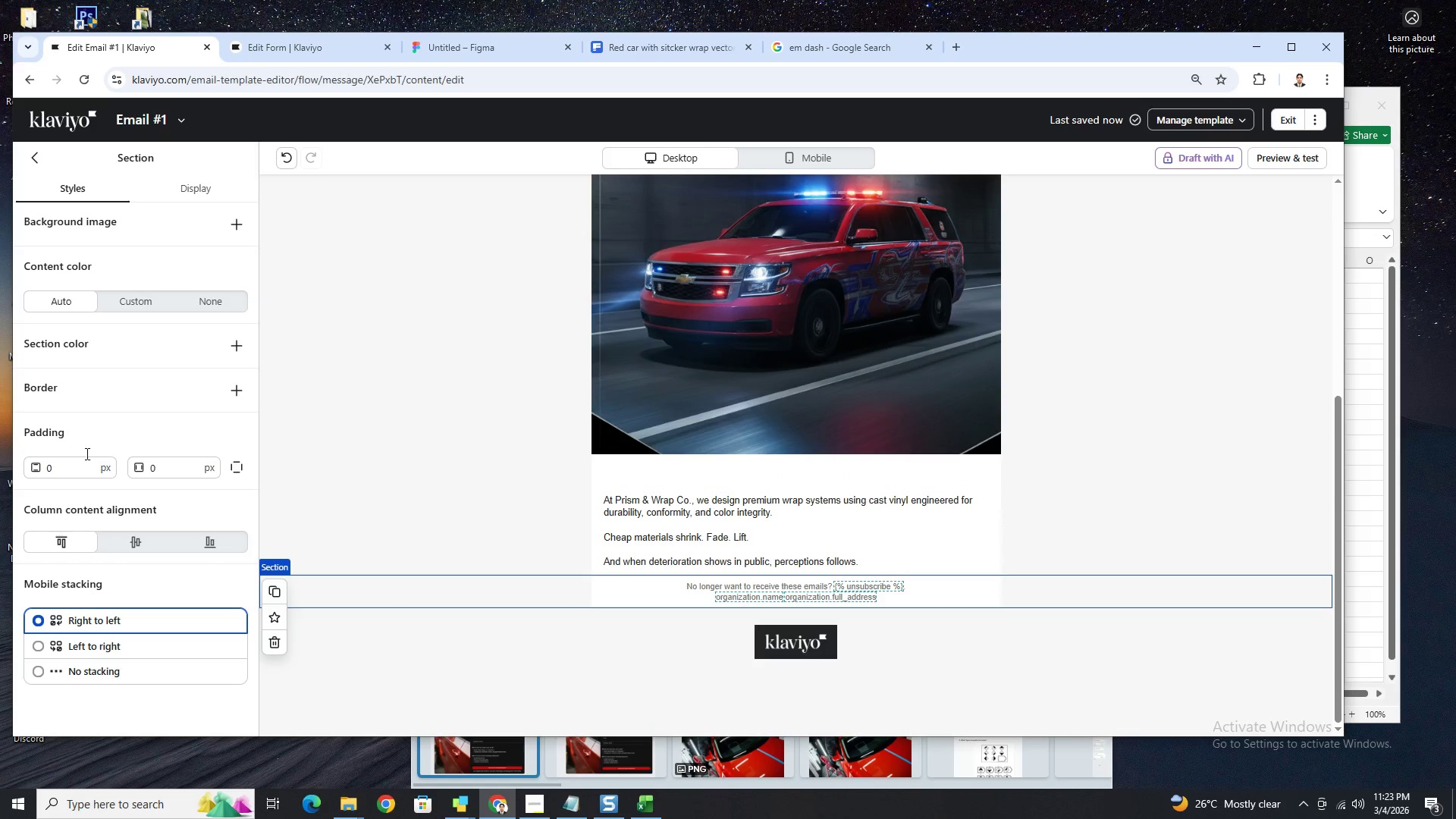 
left_click([203, 305])
 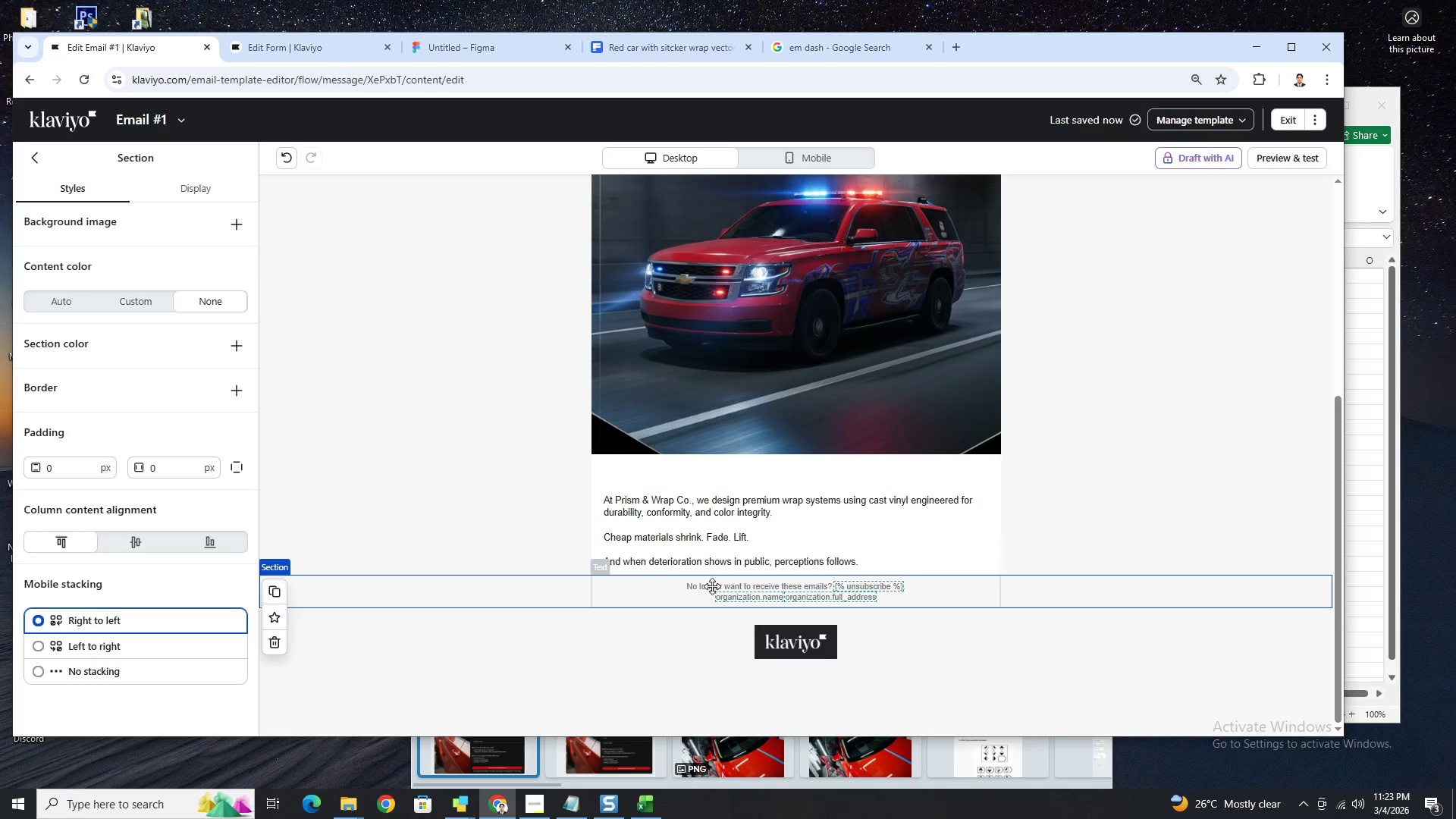 
left_click([712, 587])
 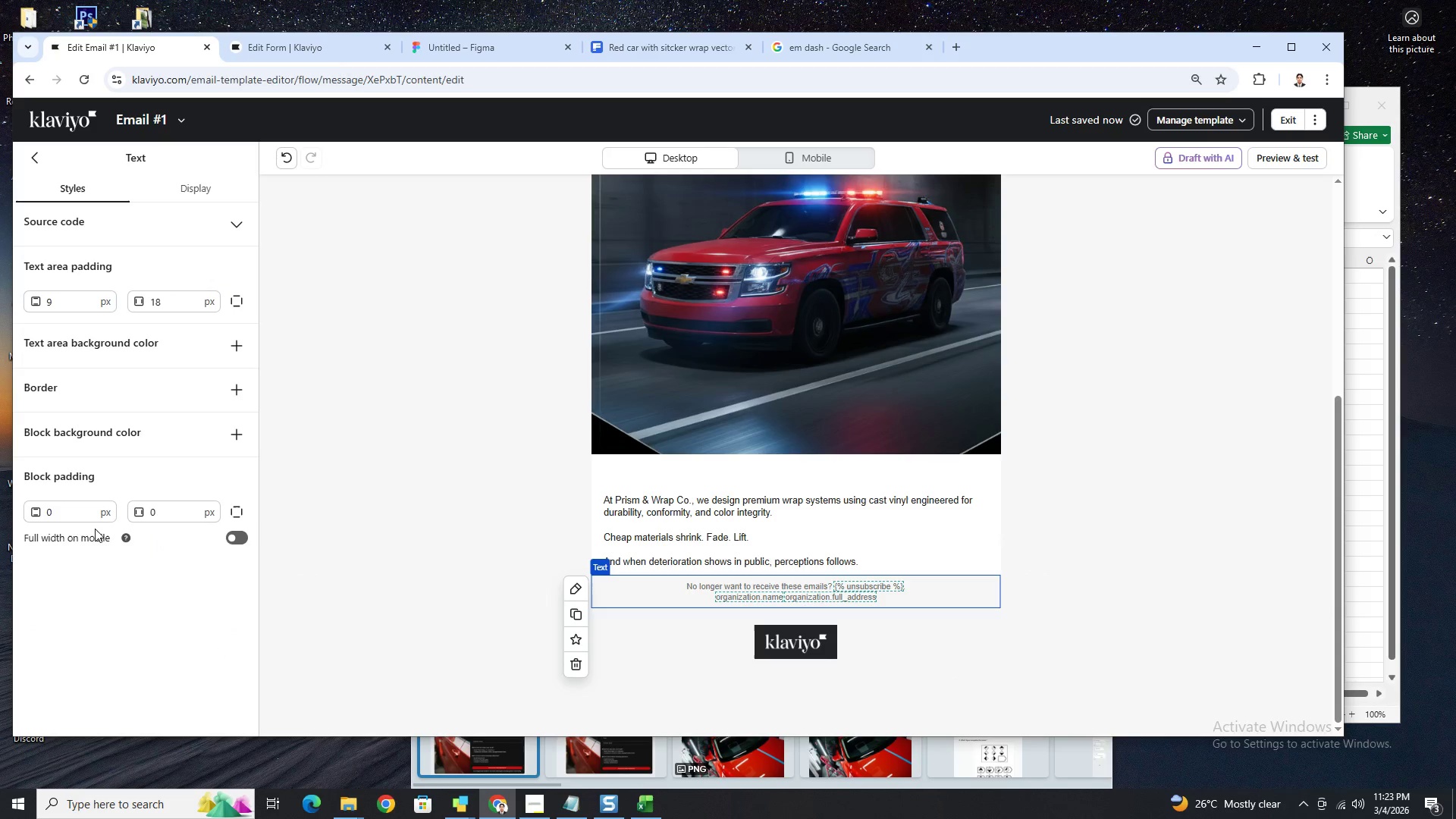 
double_click([77, 516])
 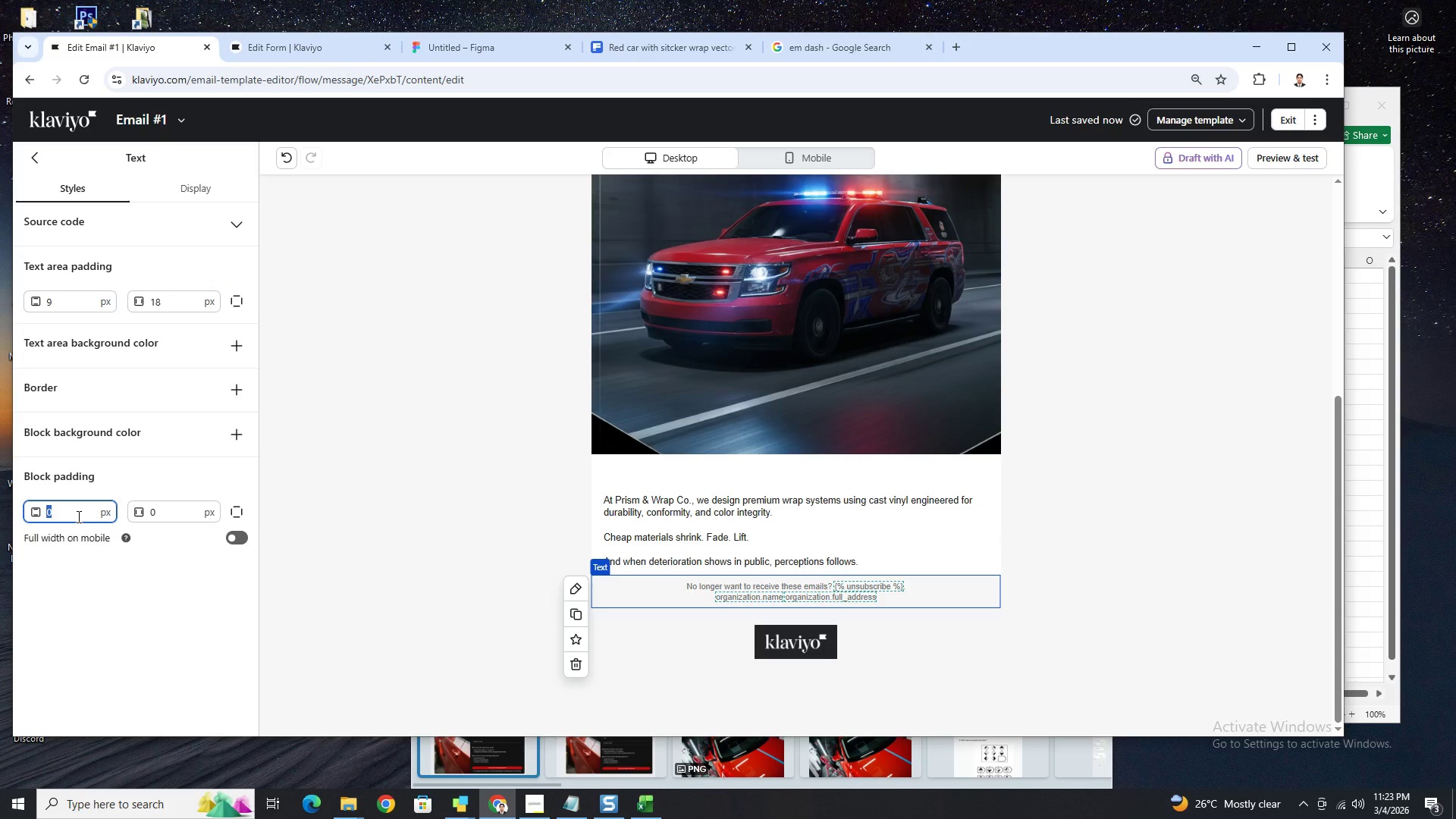 
key(Numpad4)
 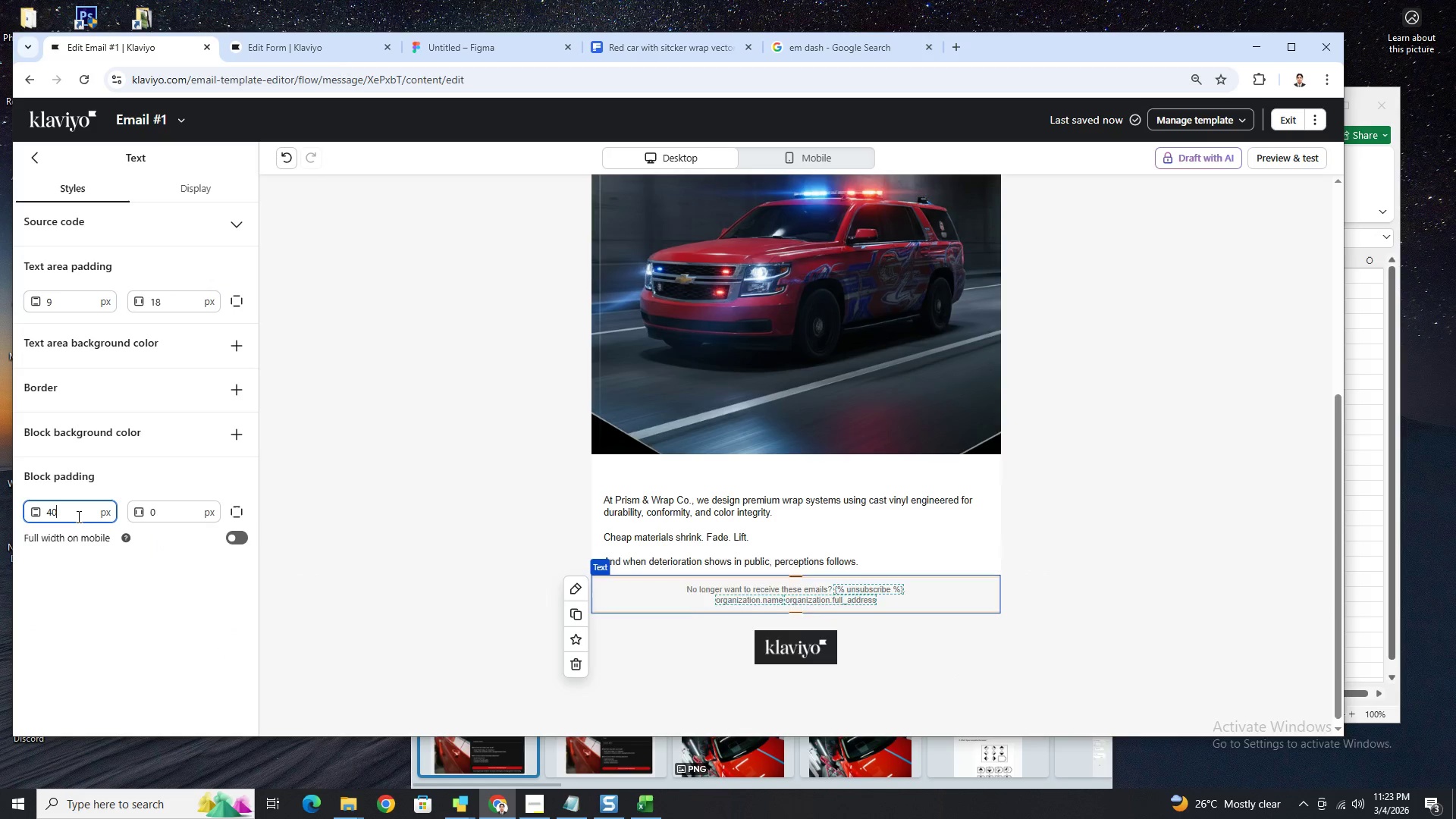 
key(Numpad0)
 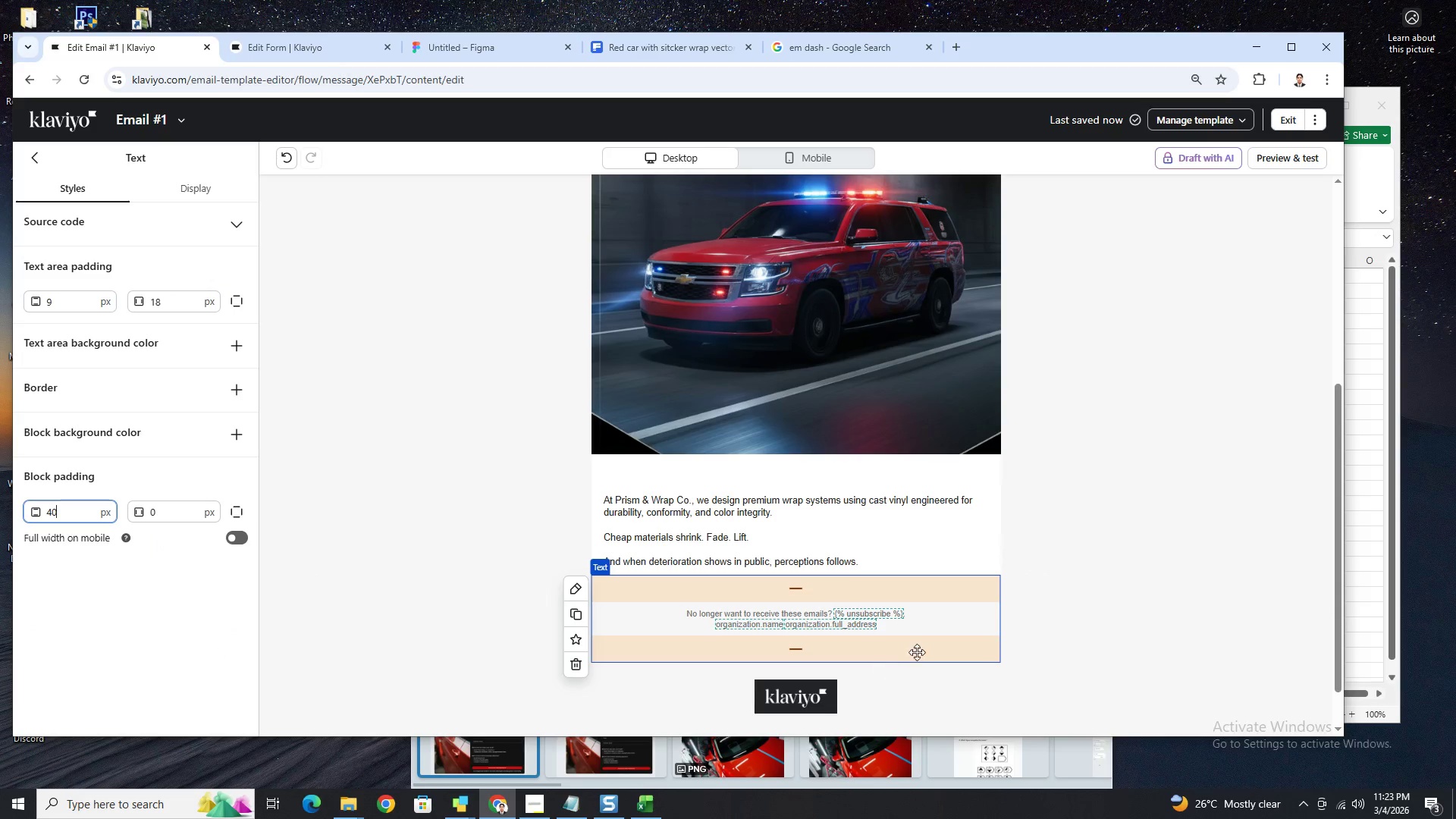 
left_click([1186, 566])
 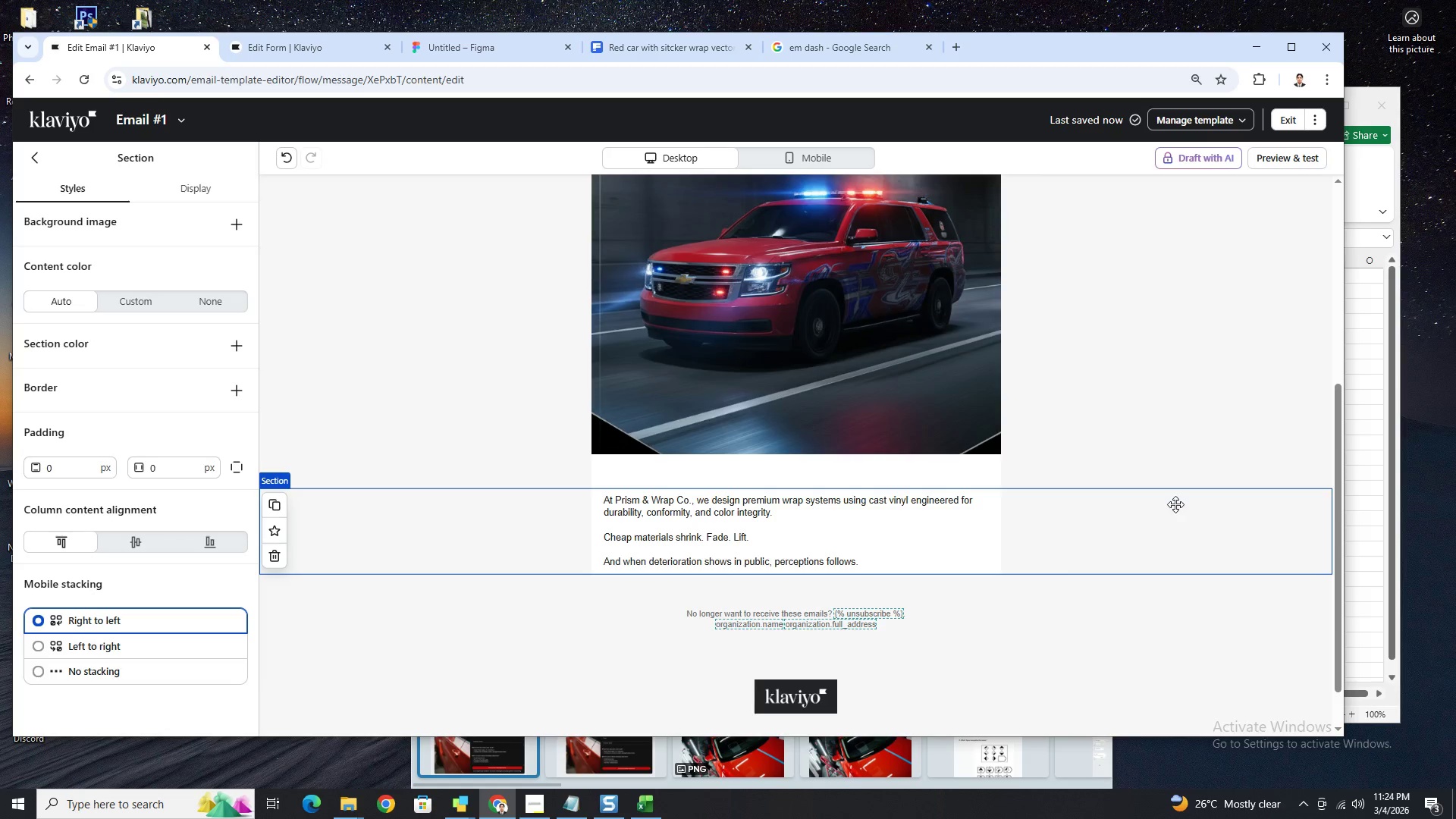 
scroll: coordinate [1175, 581], scroll_direction: up, amount: 6.0
 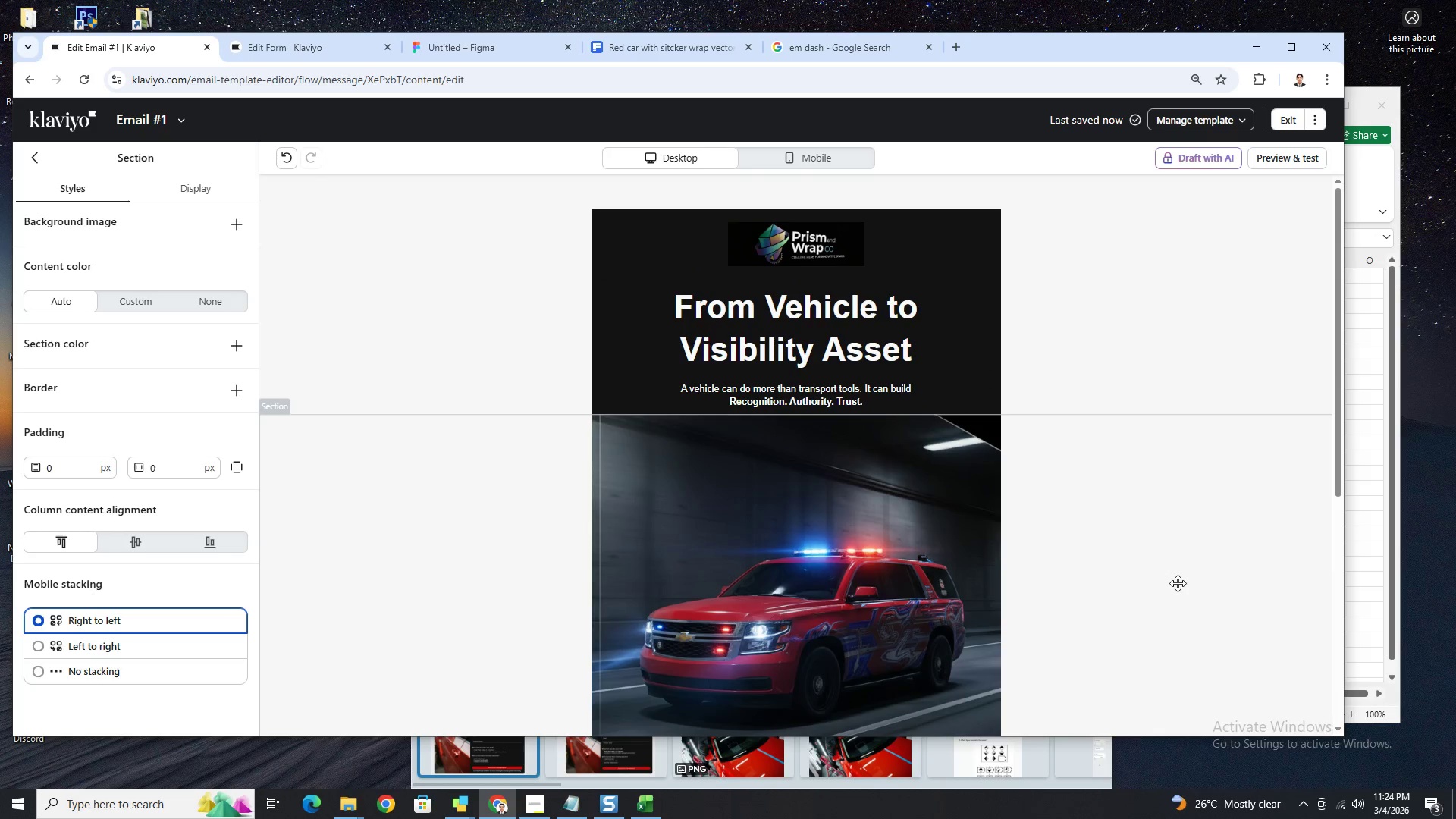 
scroll: coordinate [1178, 583], scroll_direction: down, amount: 4.0
 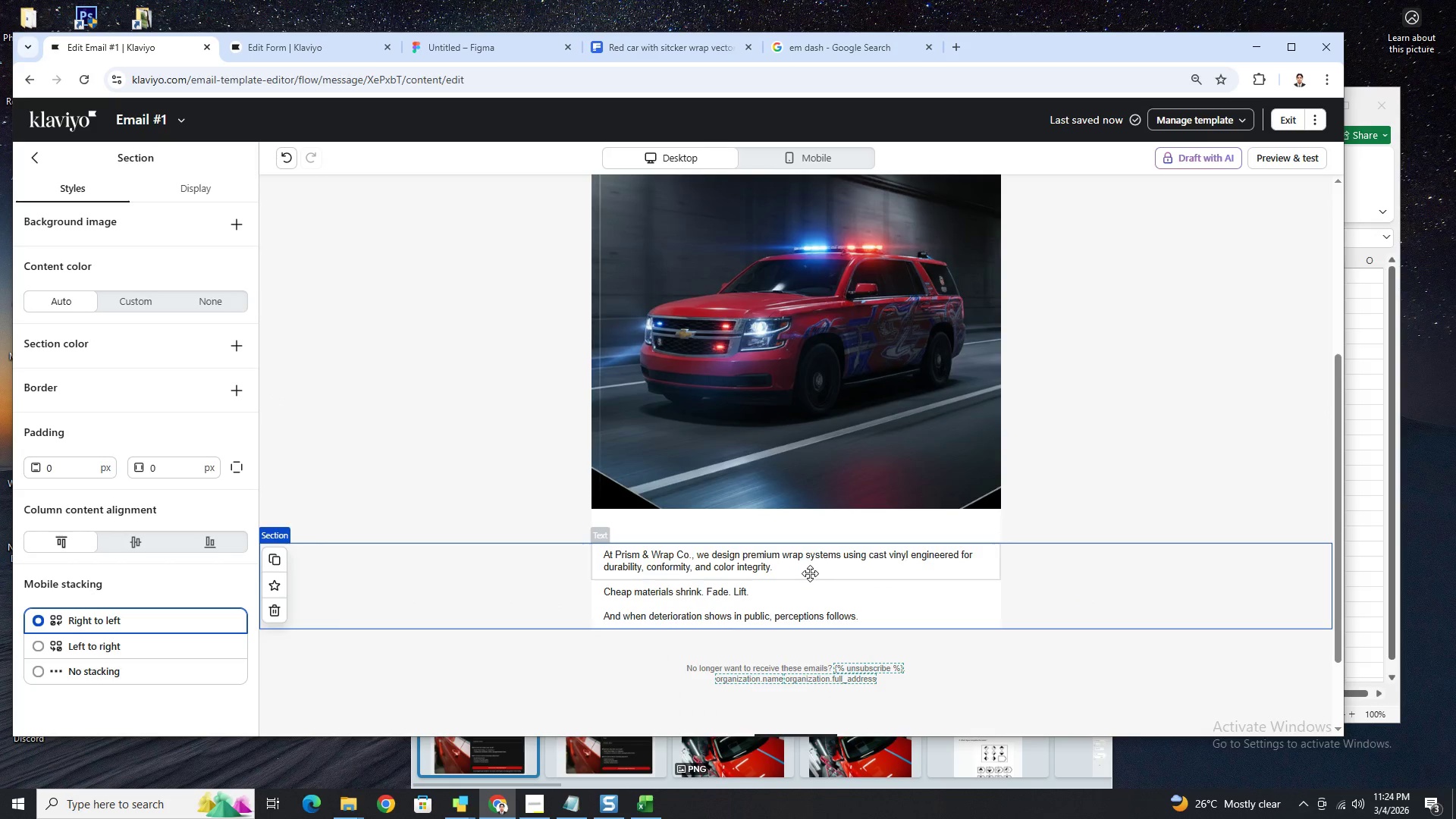 
left_click([895, 570])